 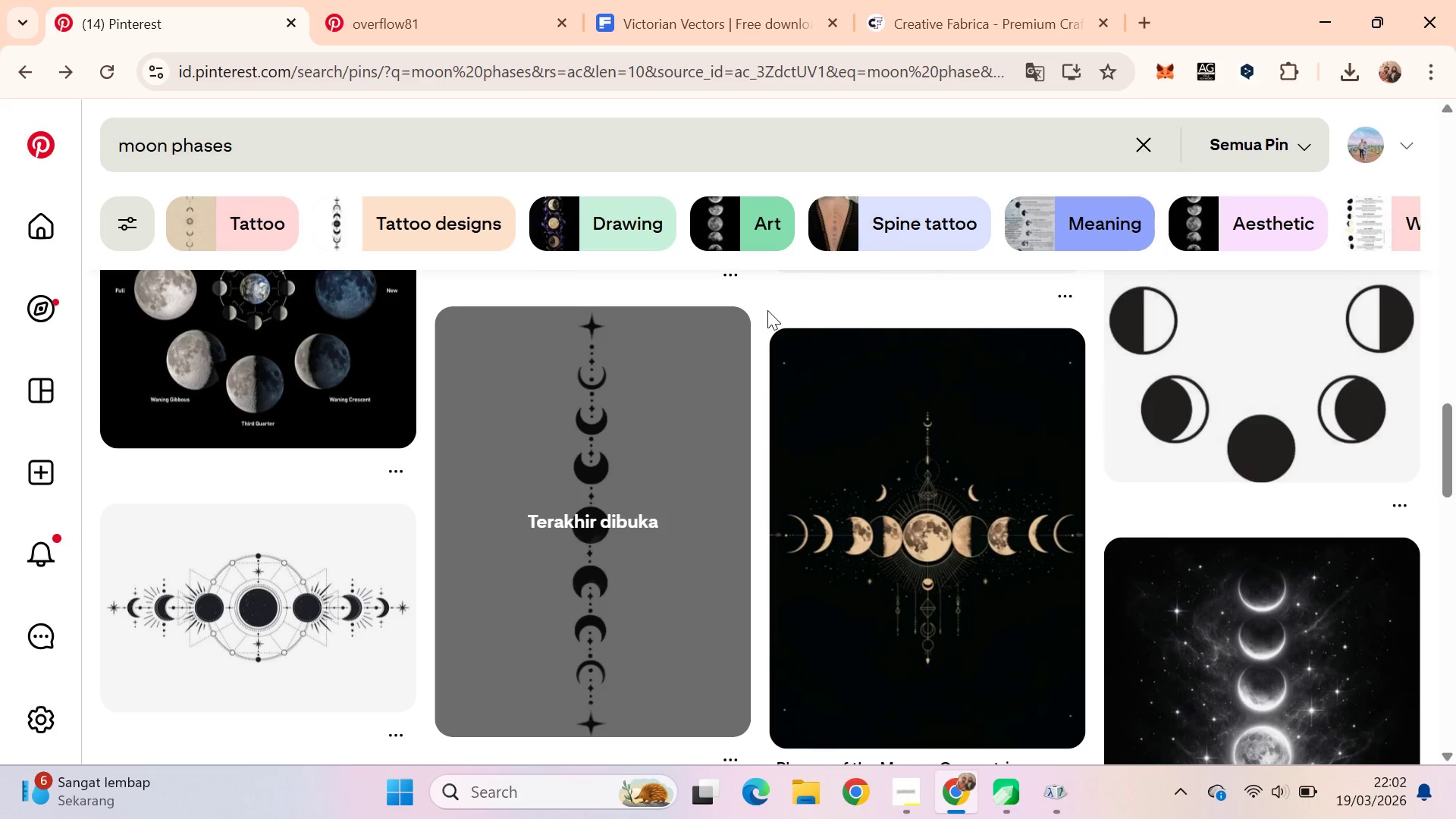 
key(Alt+Tab)
 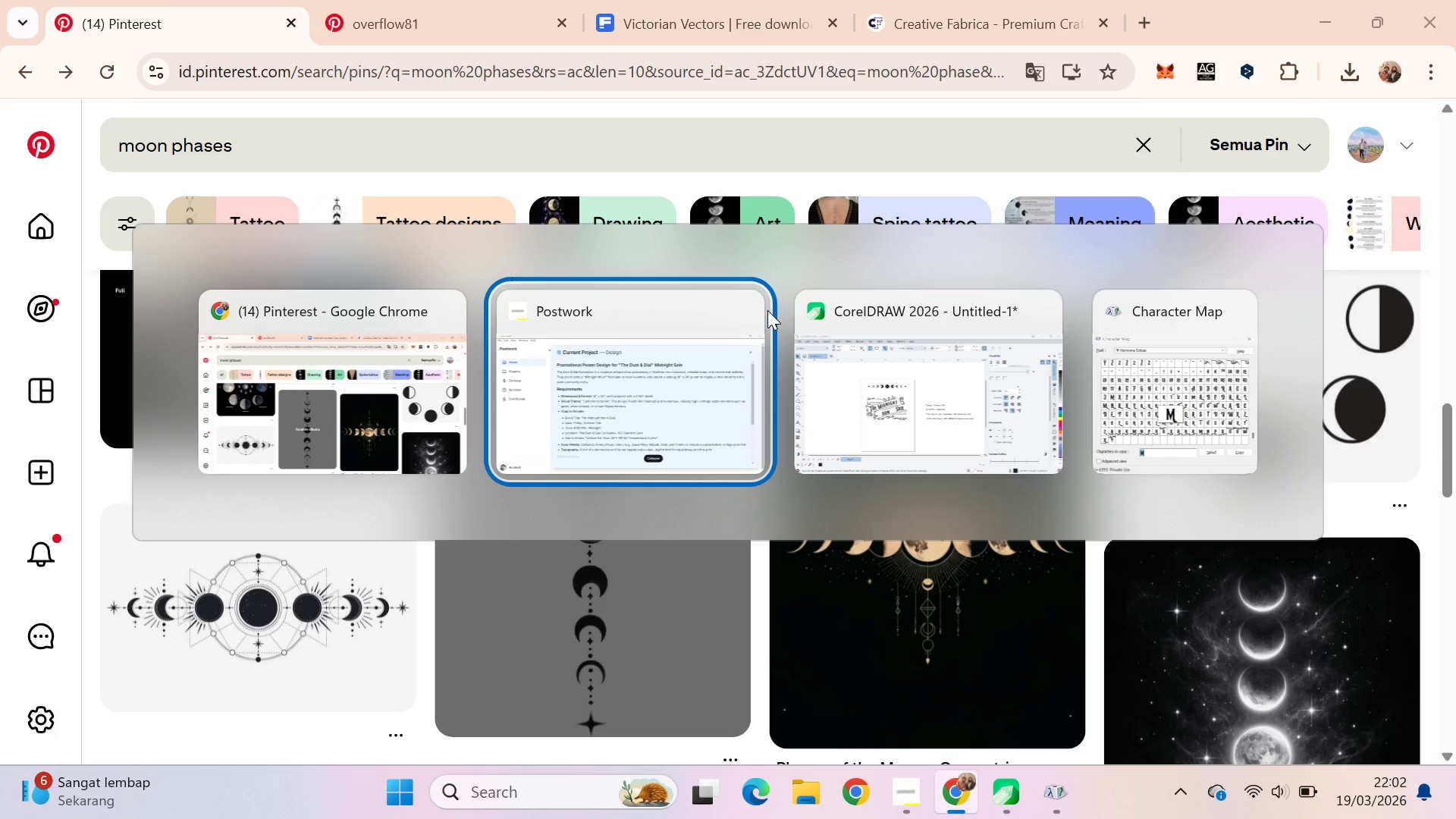 
key(Alt+Tab)
 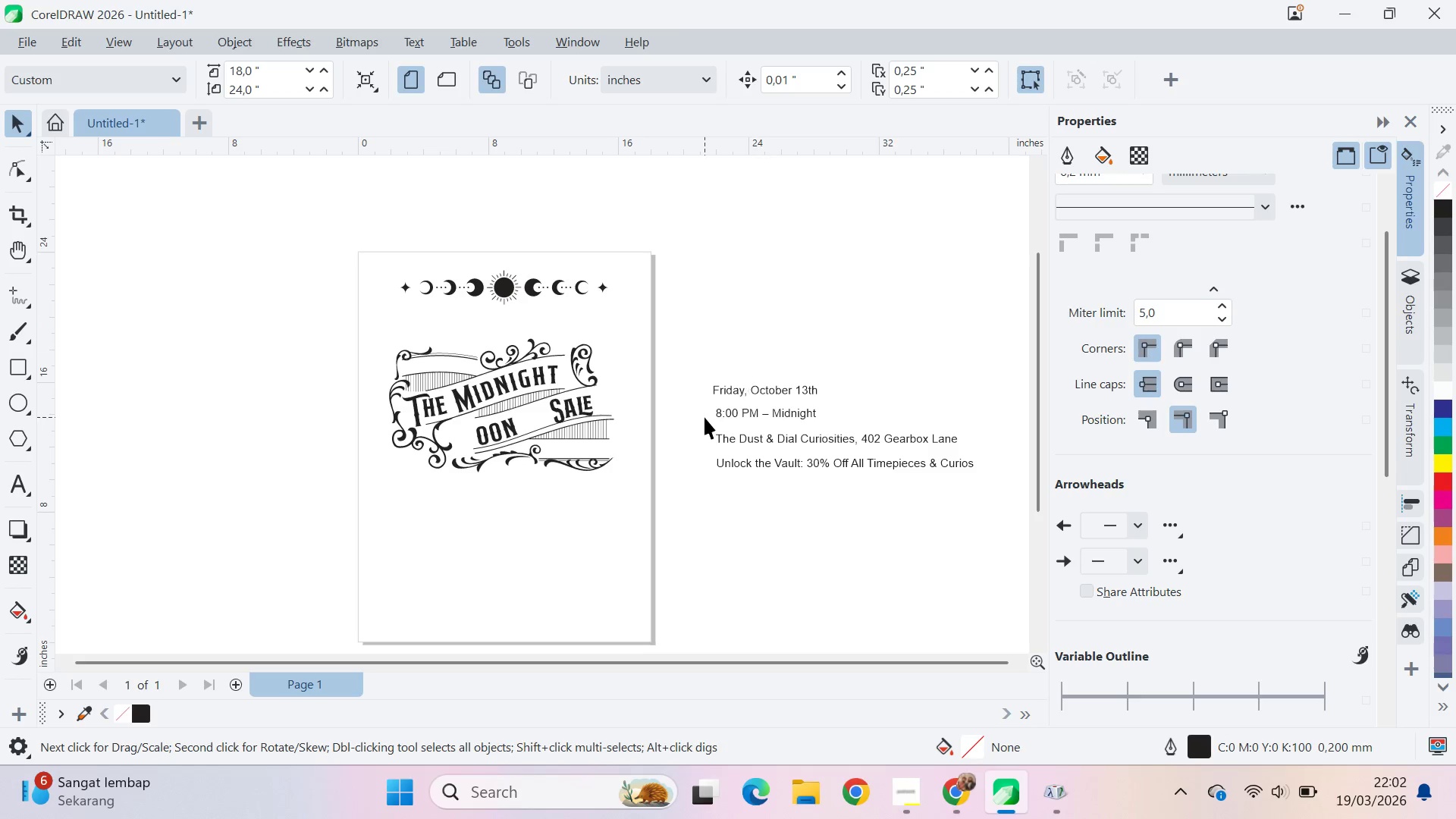 
left_click([704, 418])
 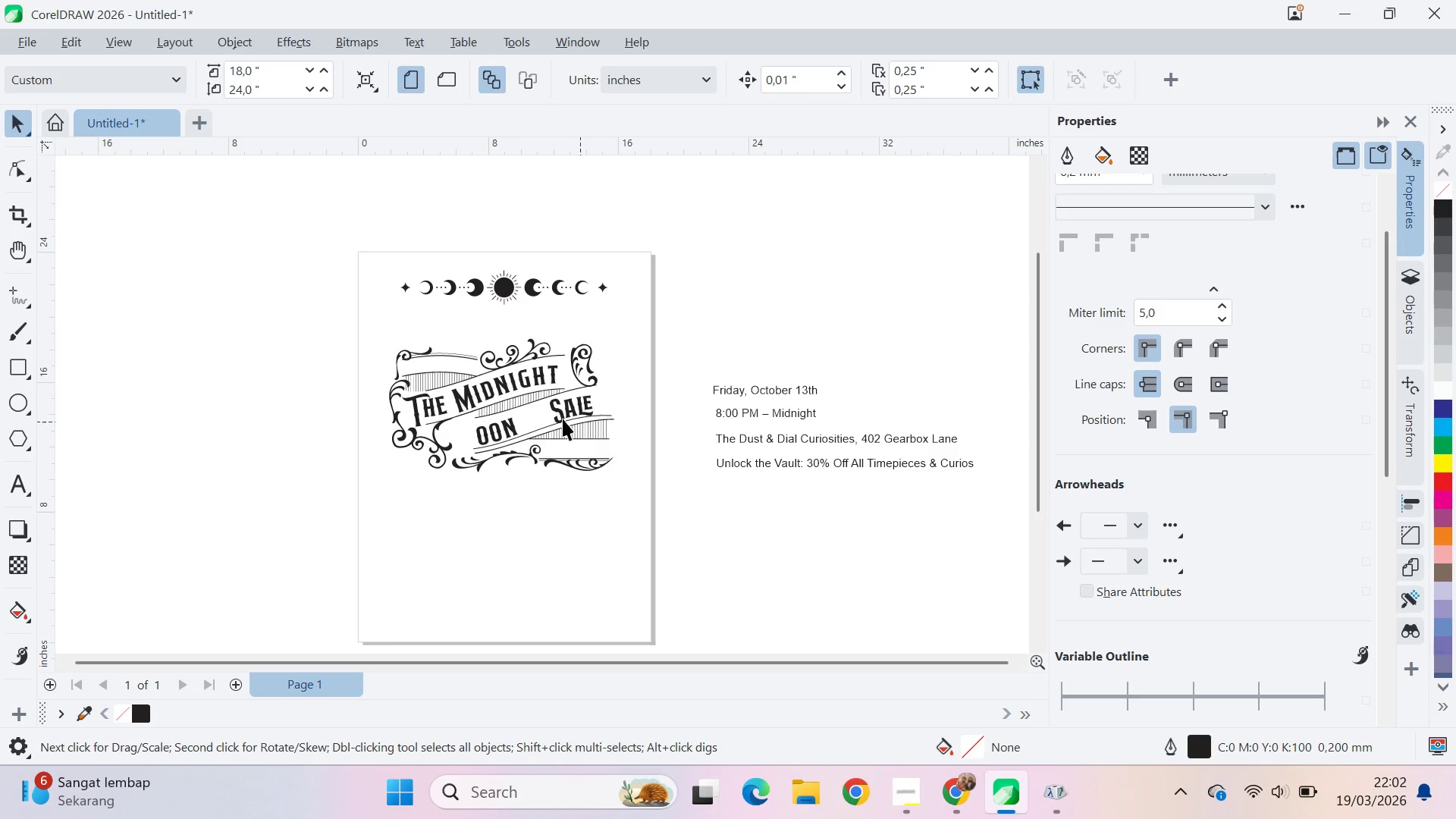 
left_click([519, 420])
 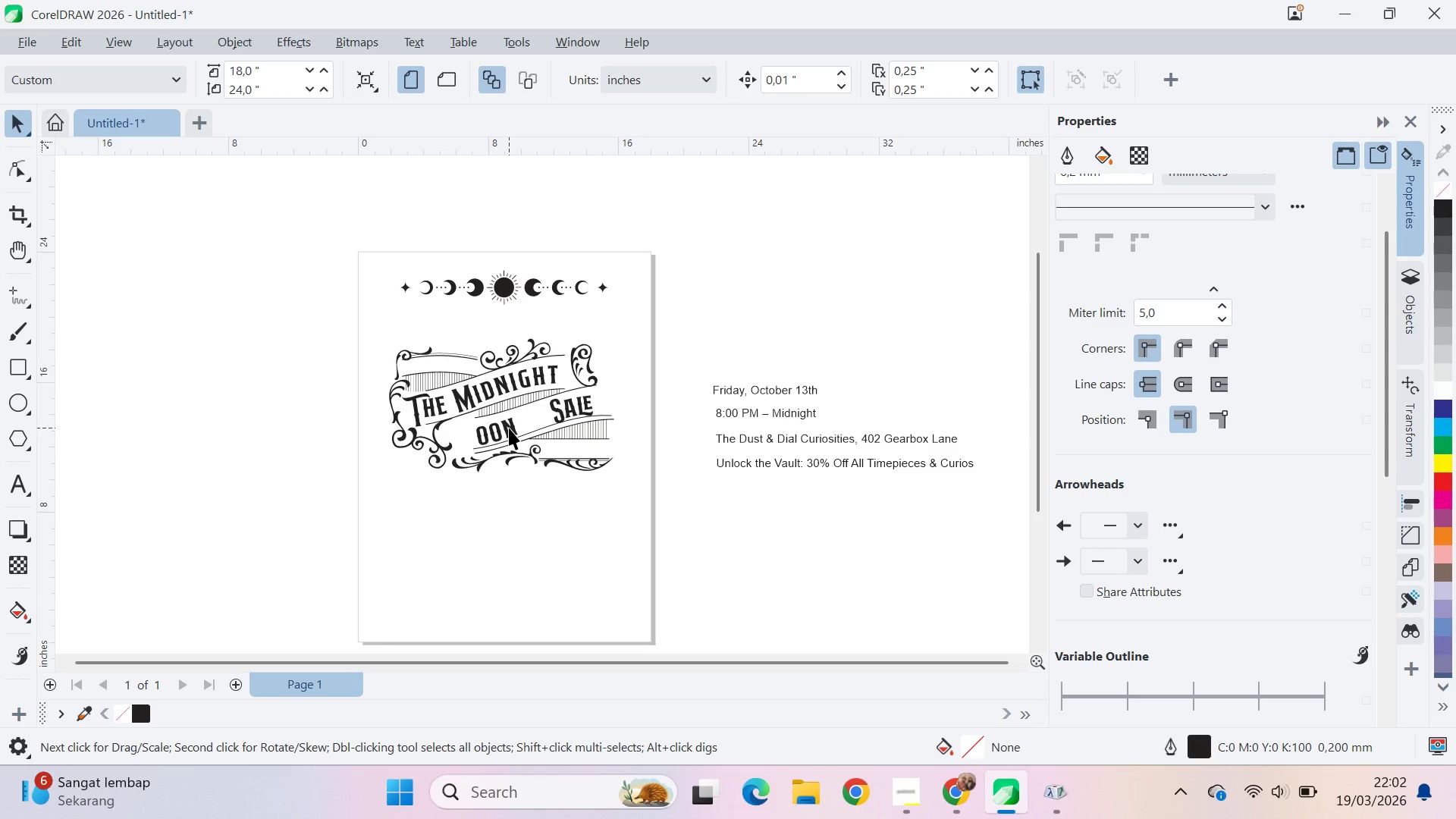 
left_click([509, 428])
 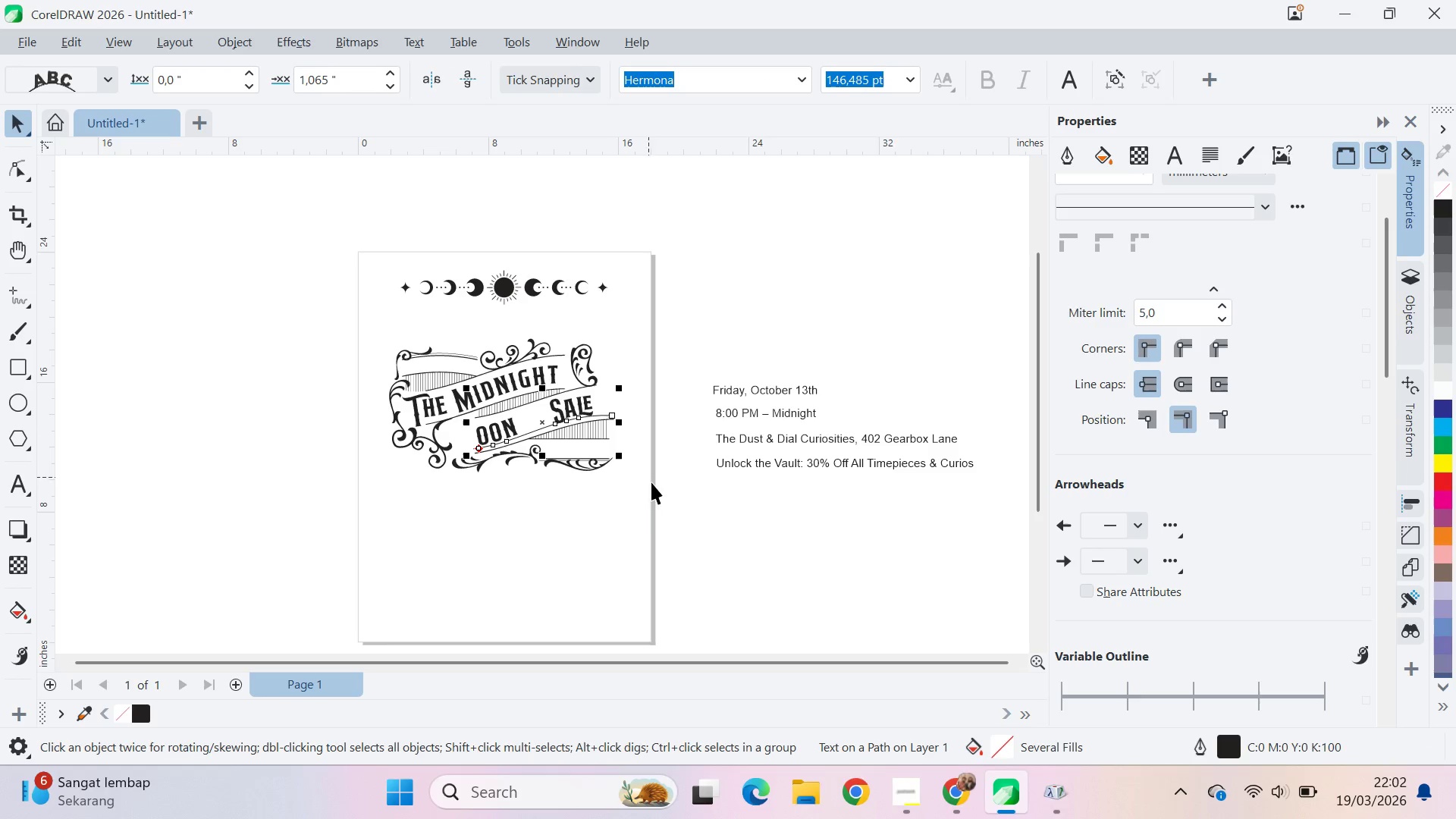 
left_click([652, 504])
 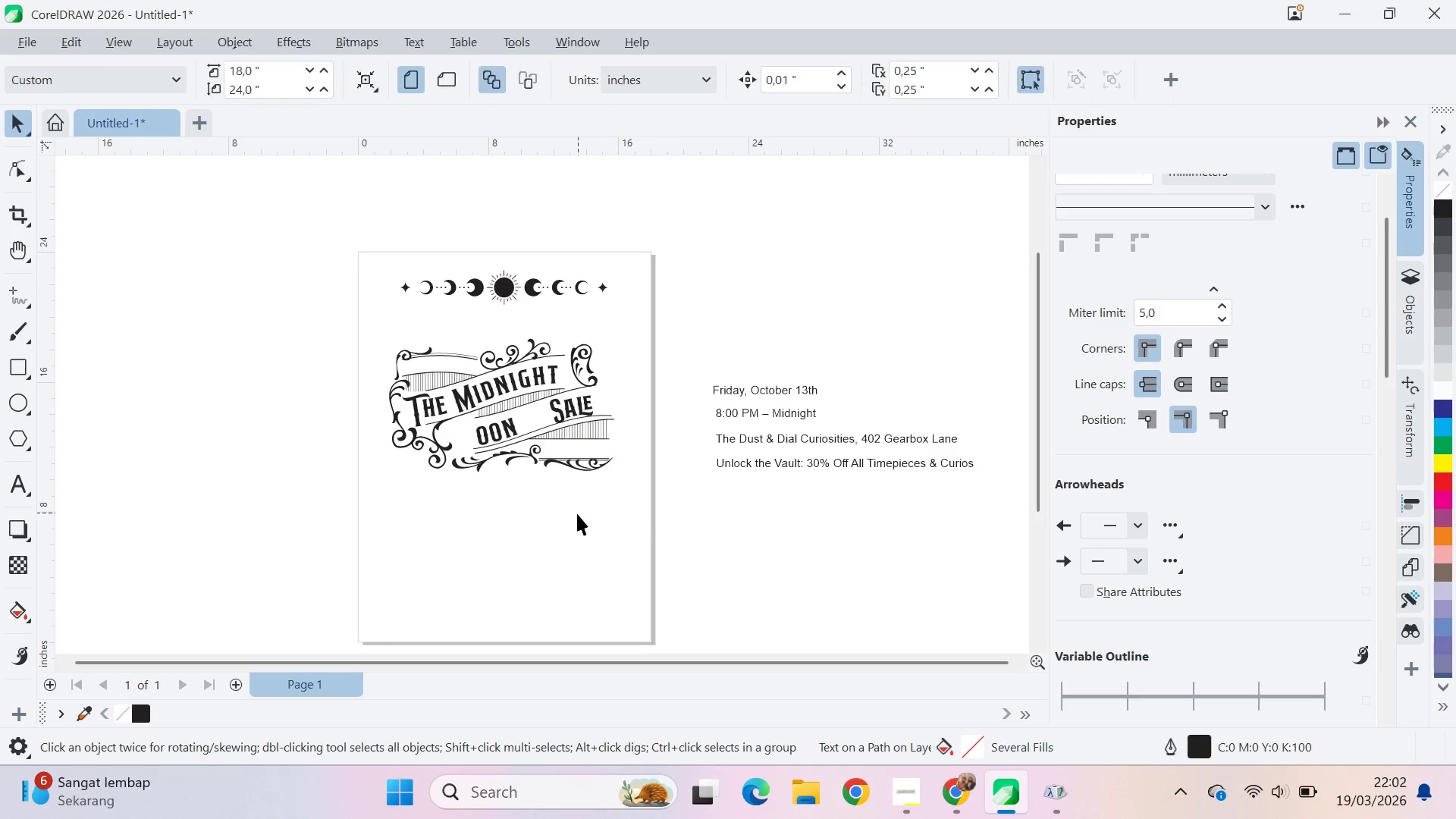 
key(Alt+Tab)
 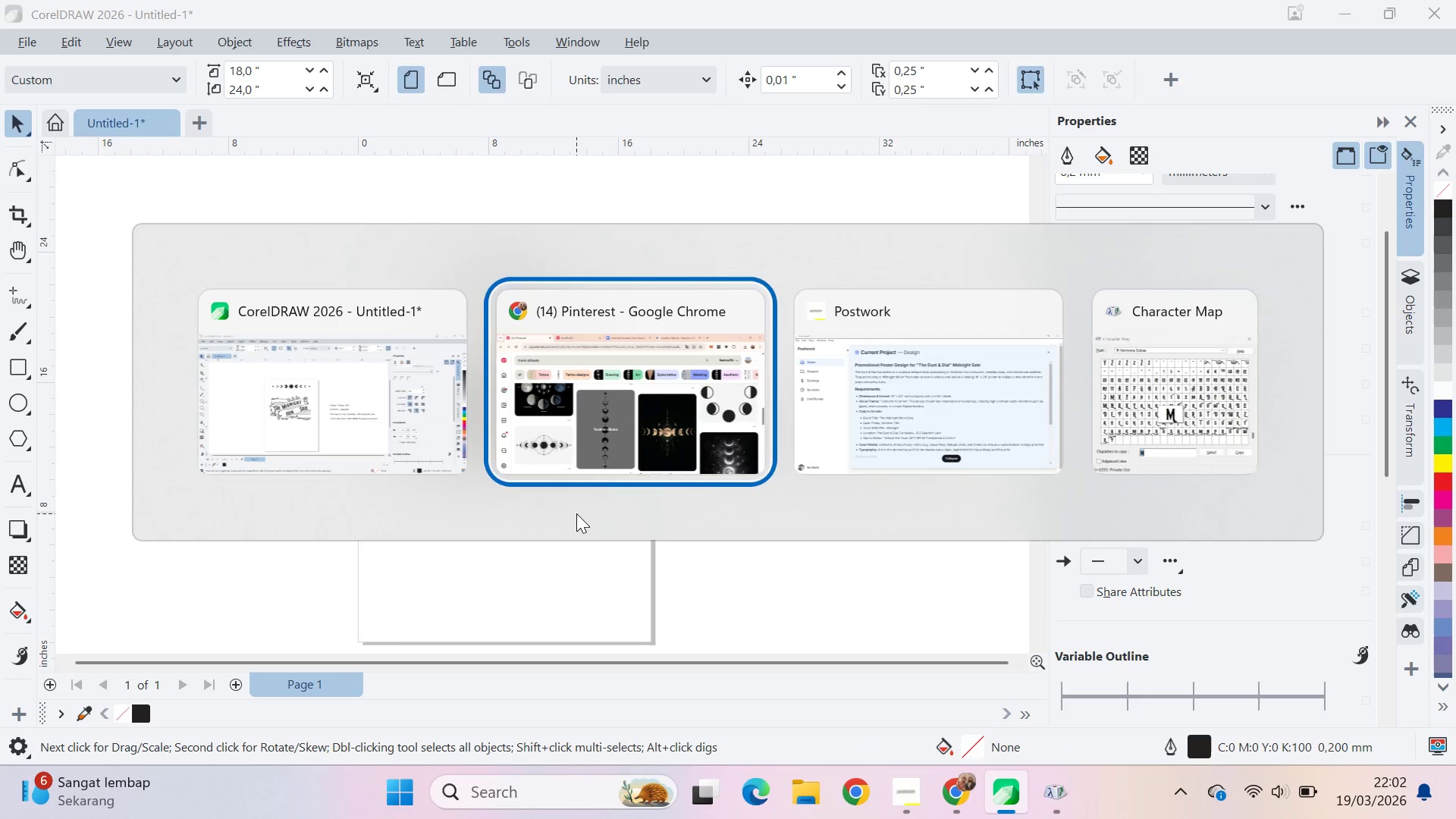 
key(Alt+Tab)
 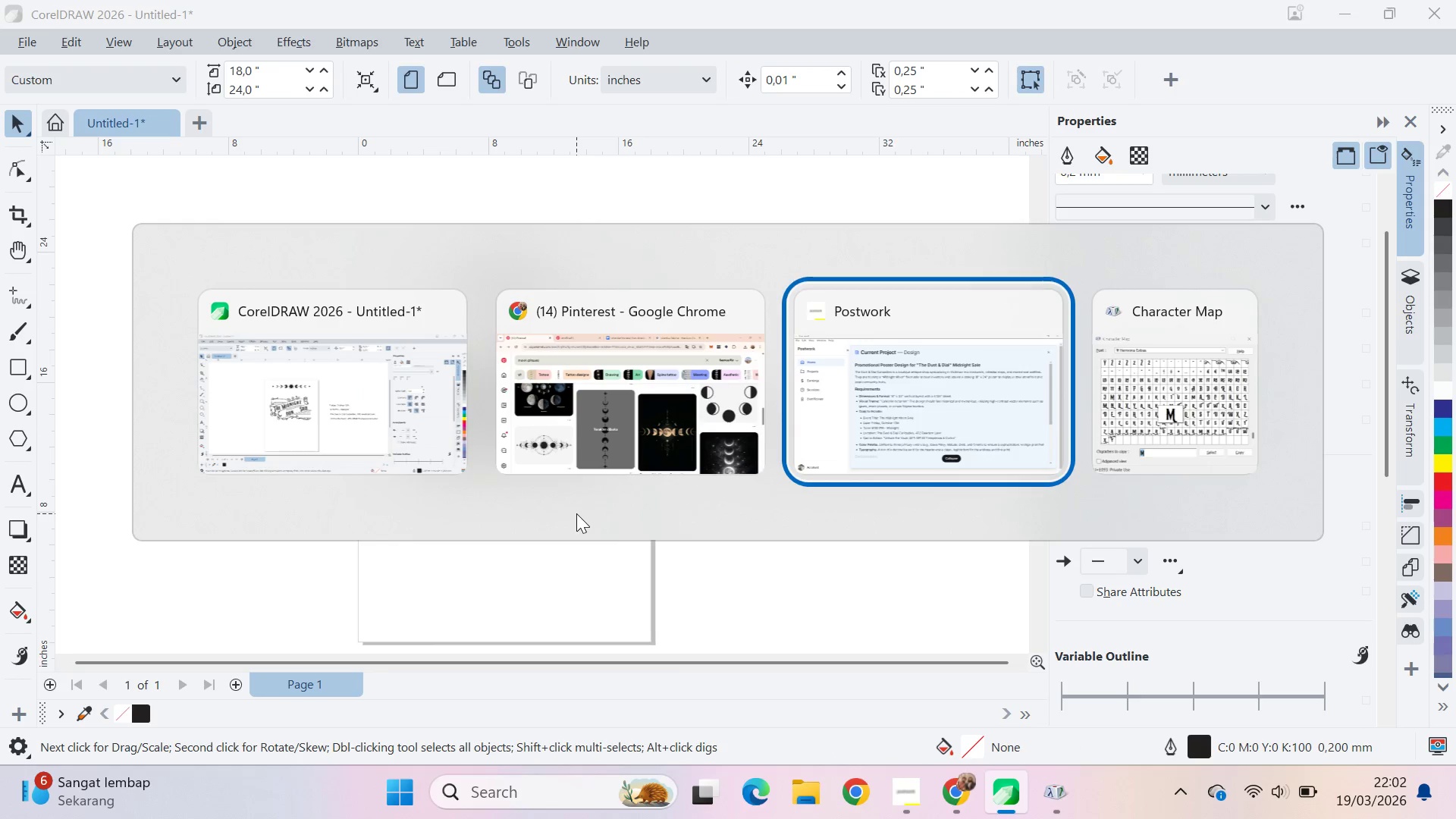 
key(Alt+Tab)
 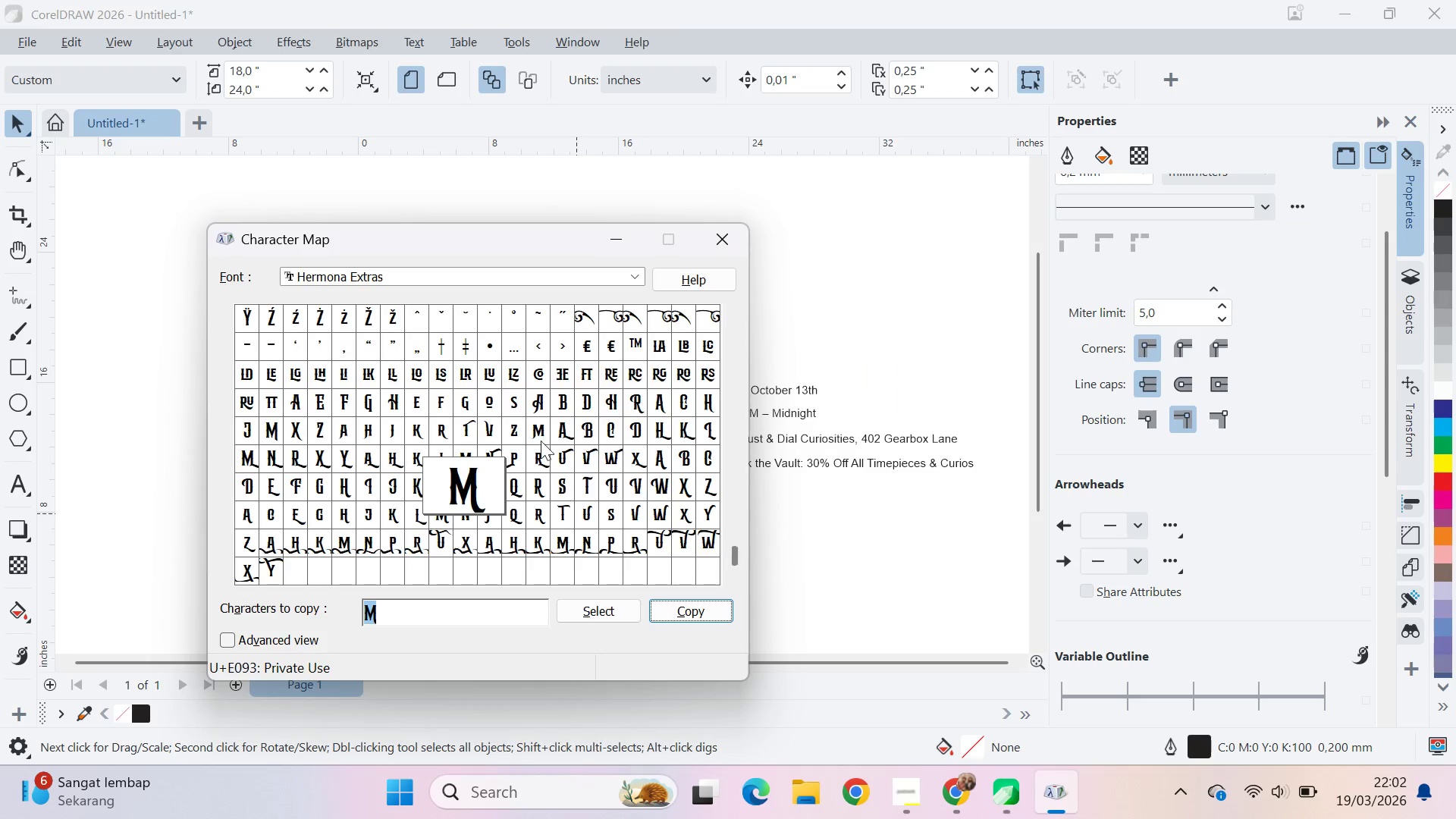 
left_click([525, 395])
 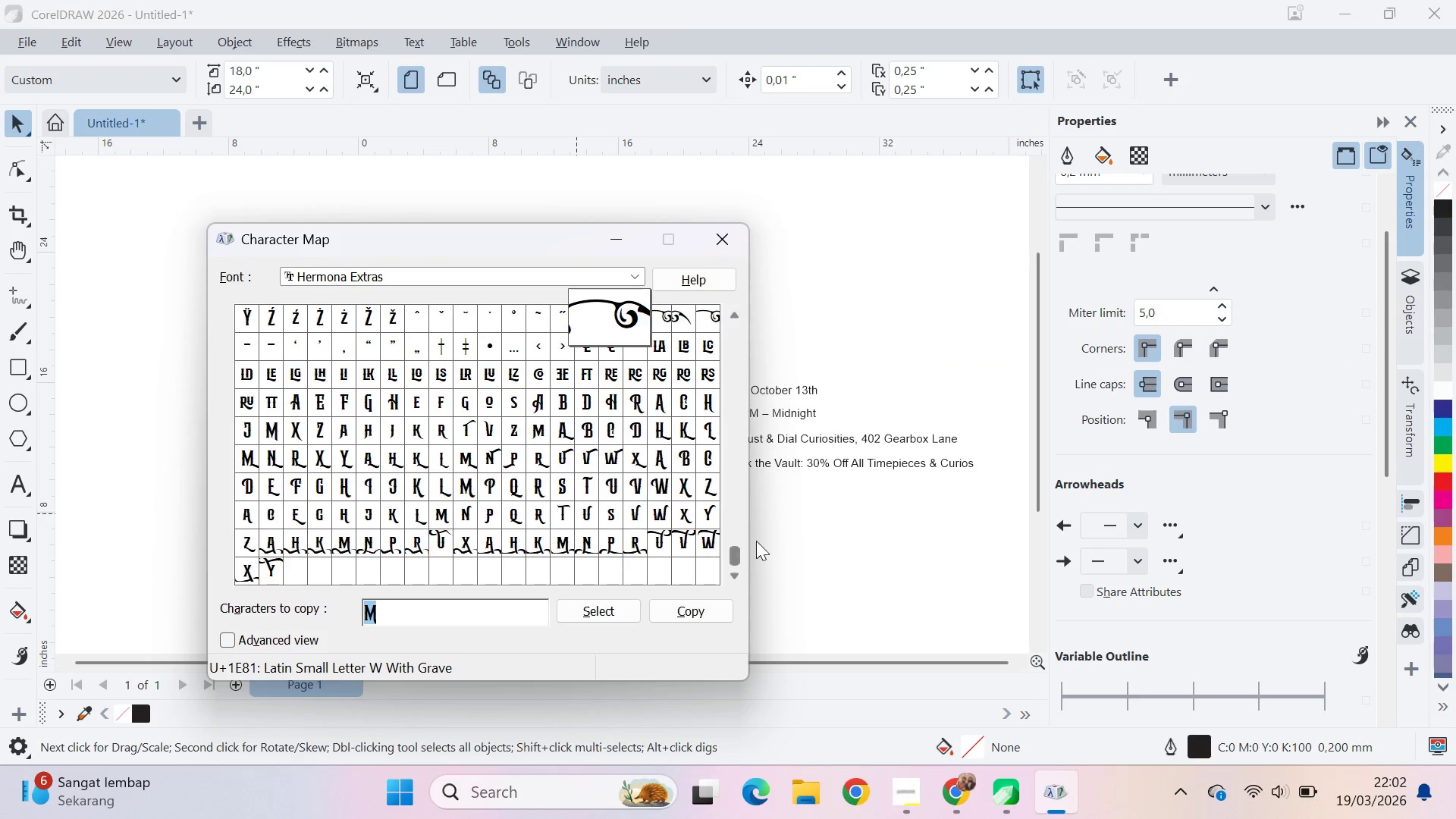 
left_click_drag(start_coordinate=[739, 559], to_coordinate=[753, 334])
 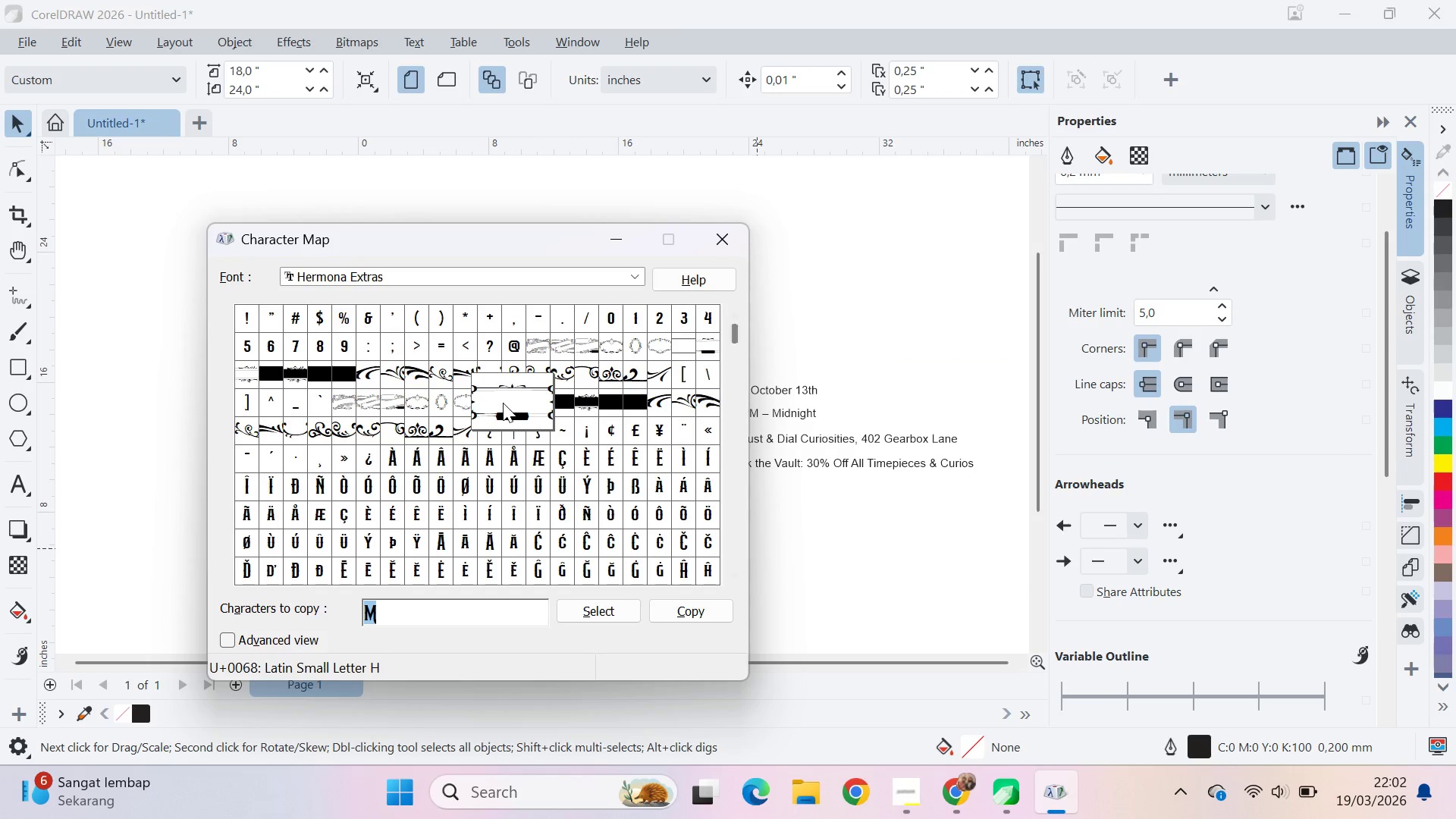 
double_click([559, 395])
 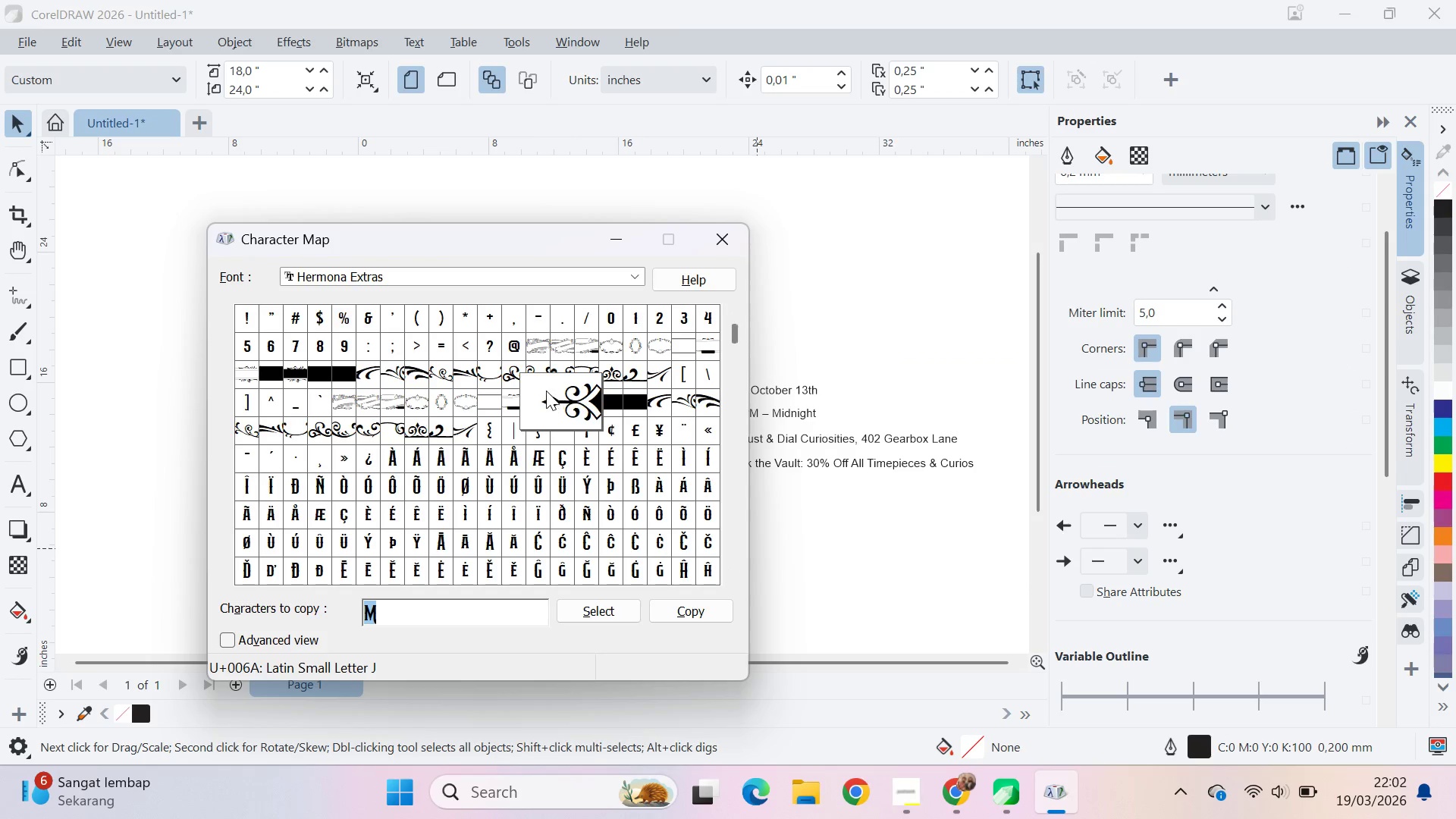 
triple_click([537, 393])
 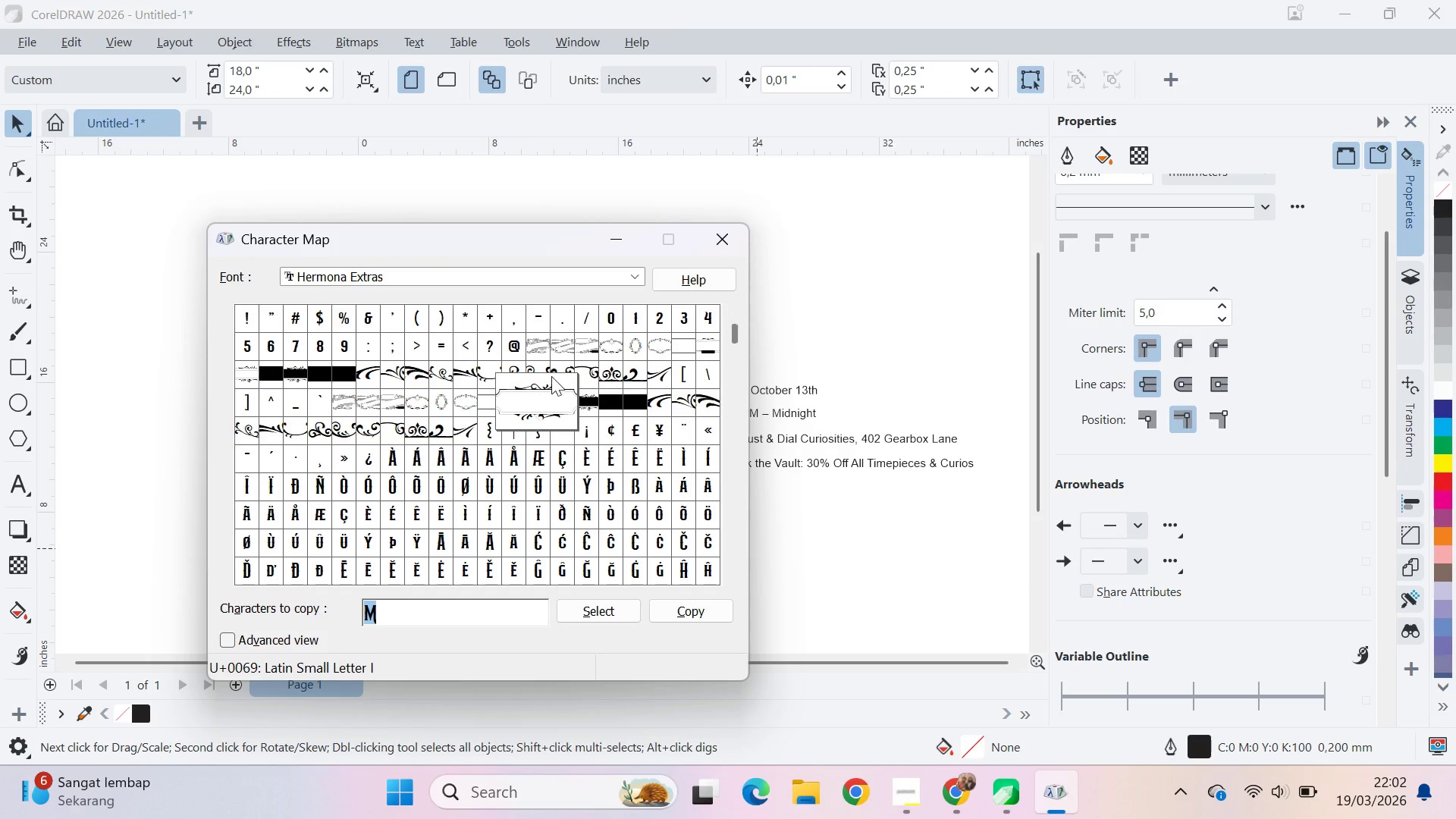 
triple_click([552, 375])
 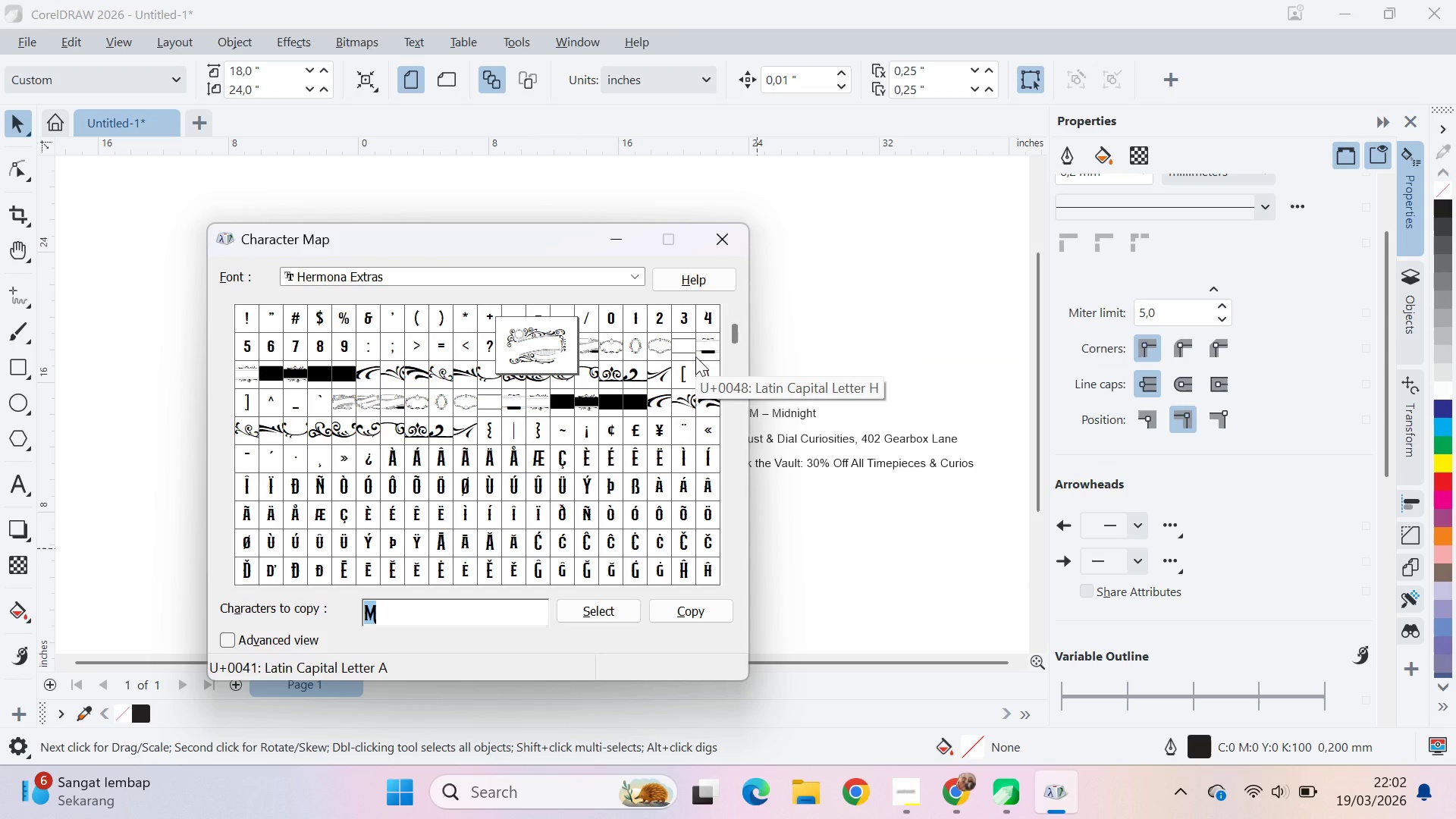 
wait(5.03)
 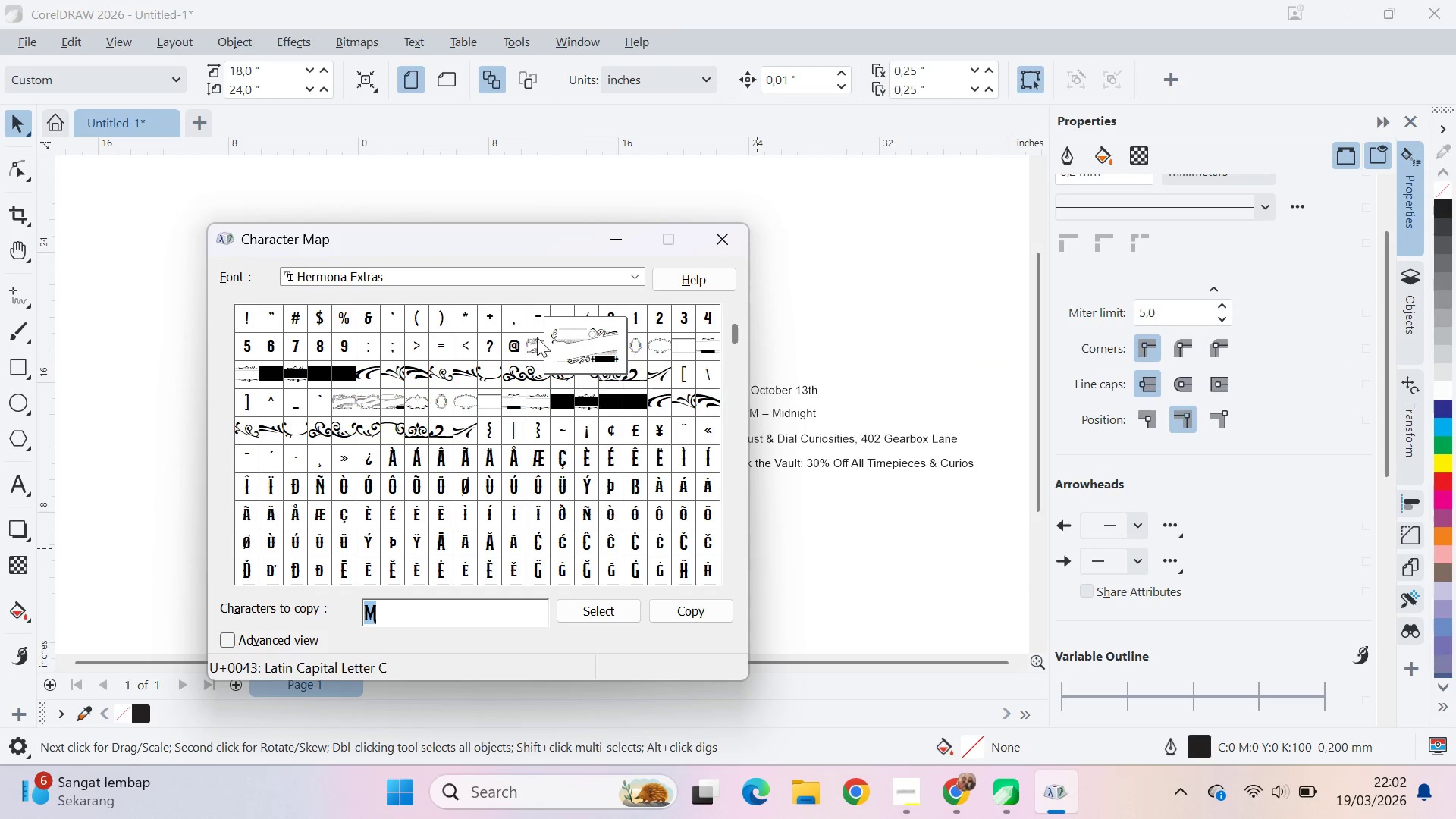 
left_click([383, 400])
 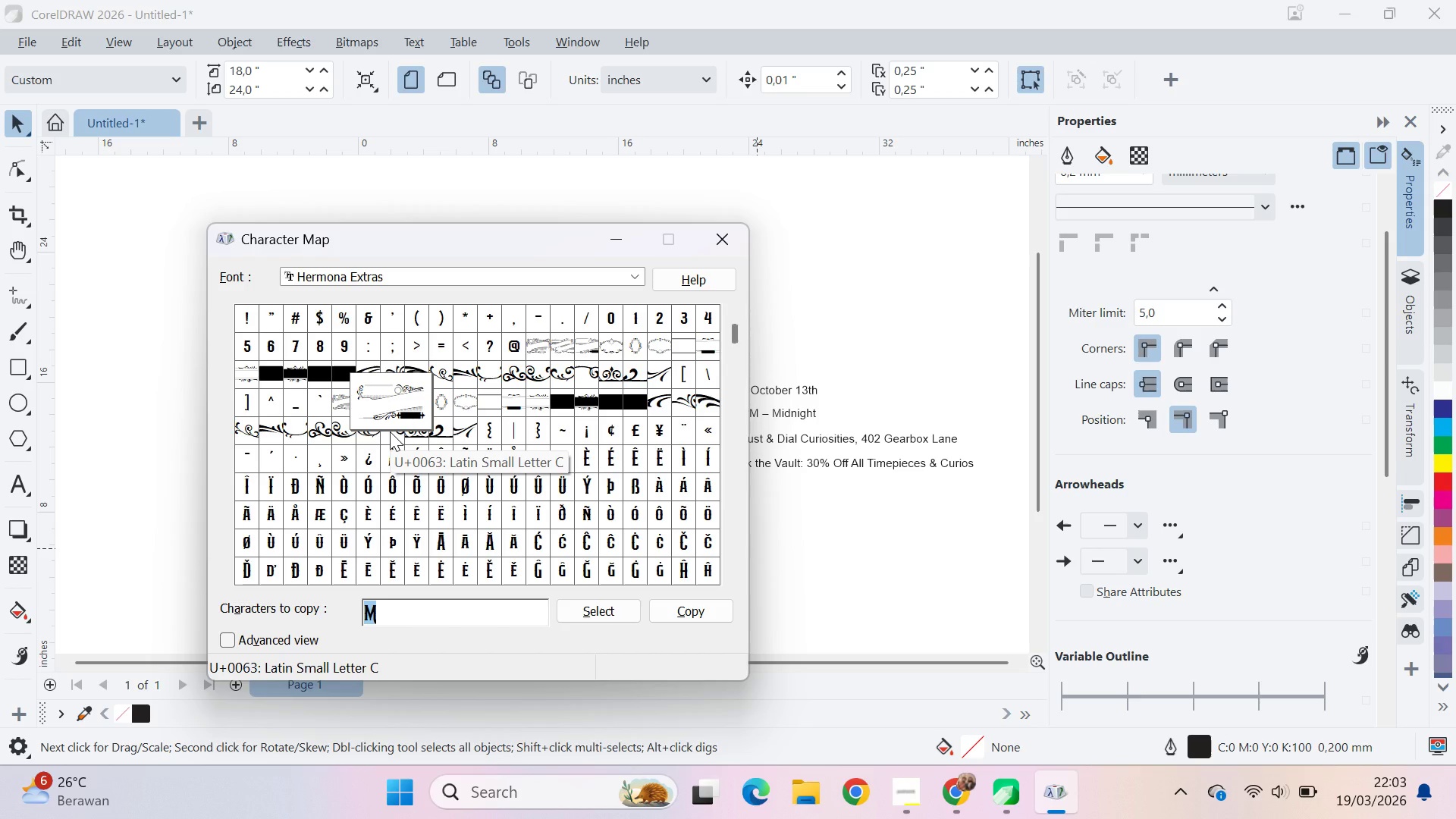 
wait(7.12)
 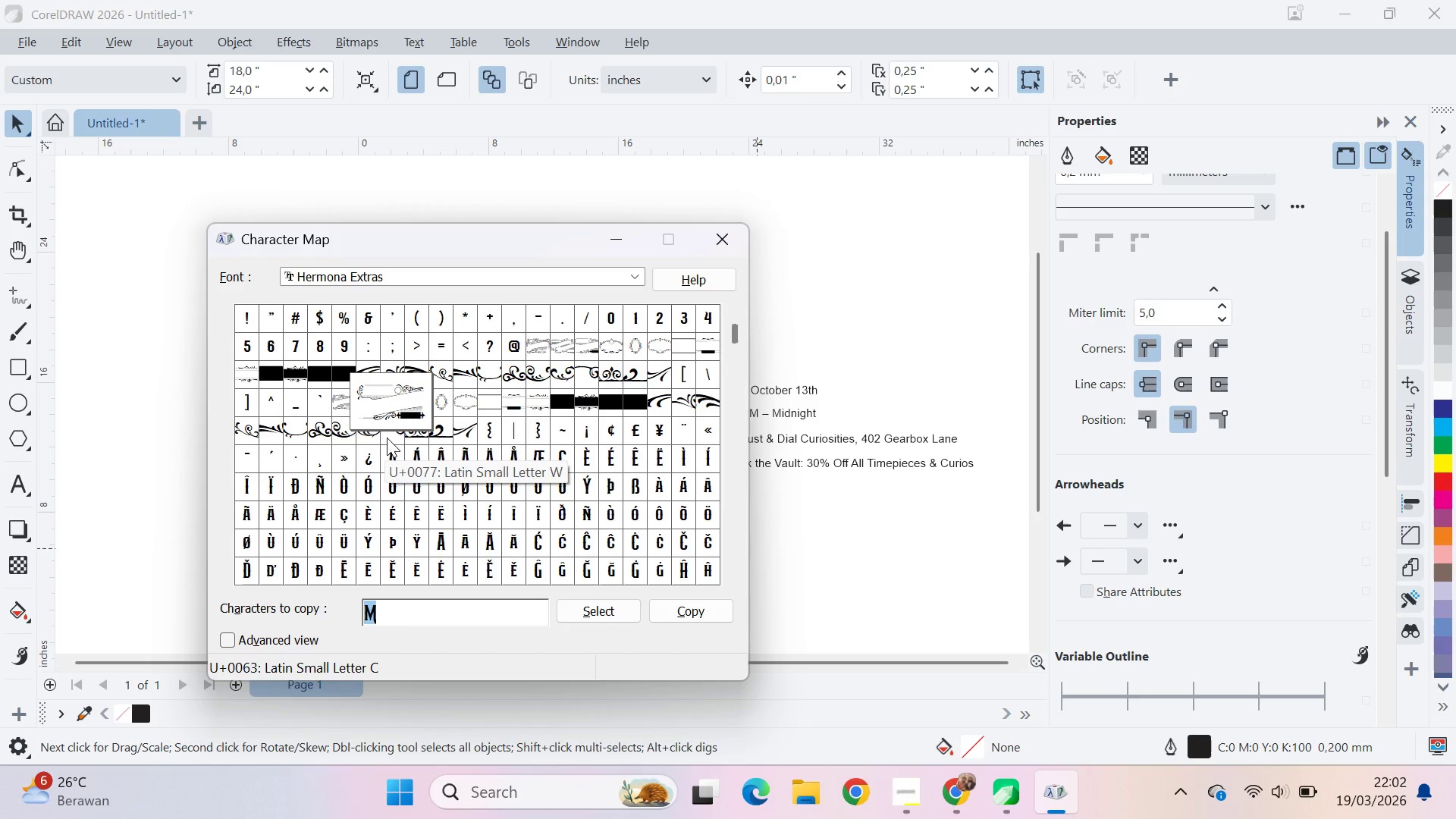 
left_click([601, 612])
 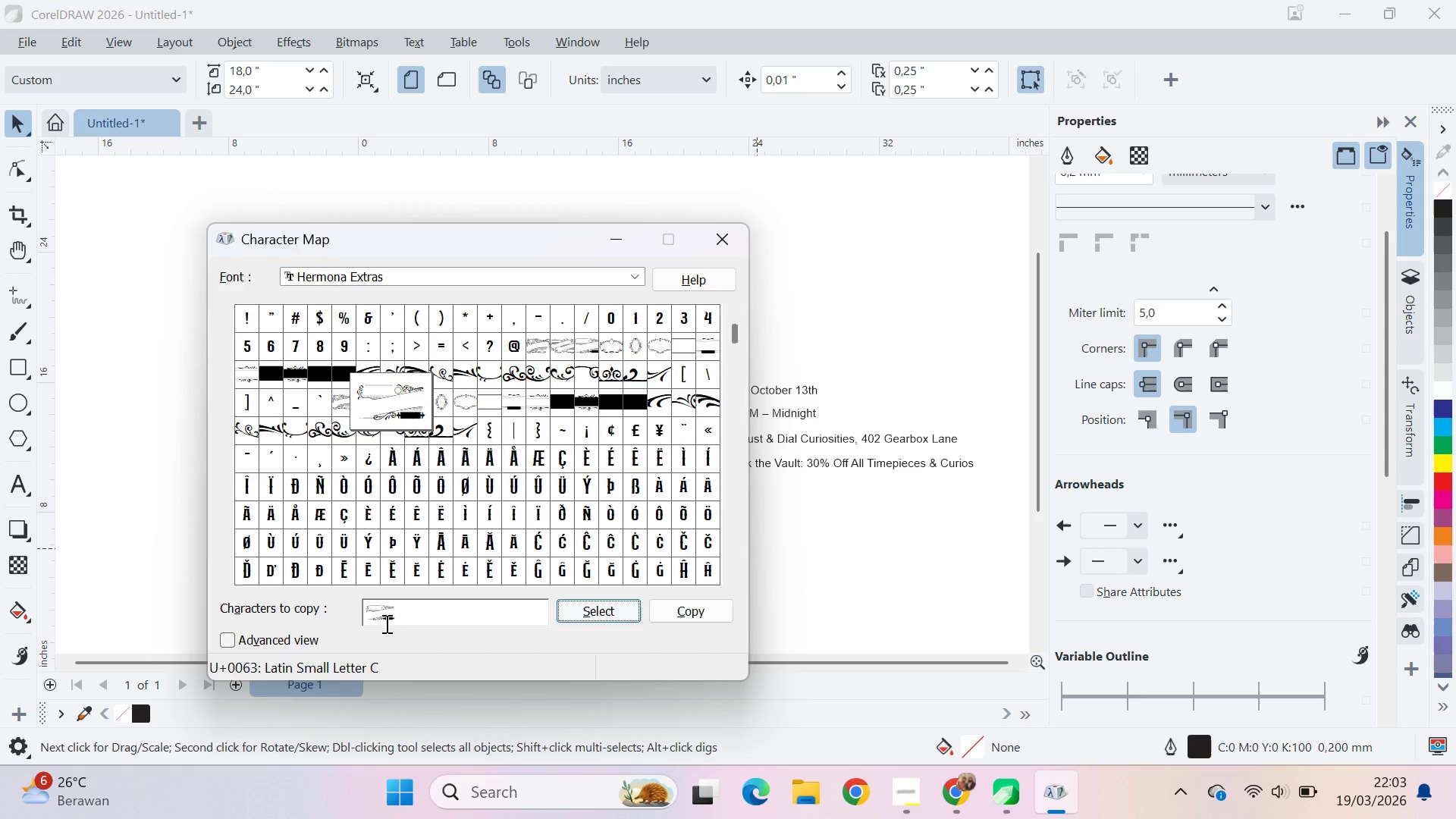 
left_click_drag(start_coordinate=[403, 607], to_coordinate=[300, 623])
 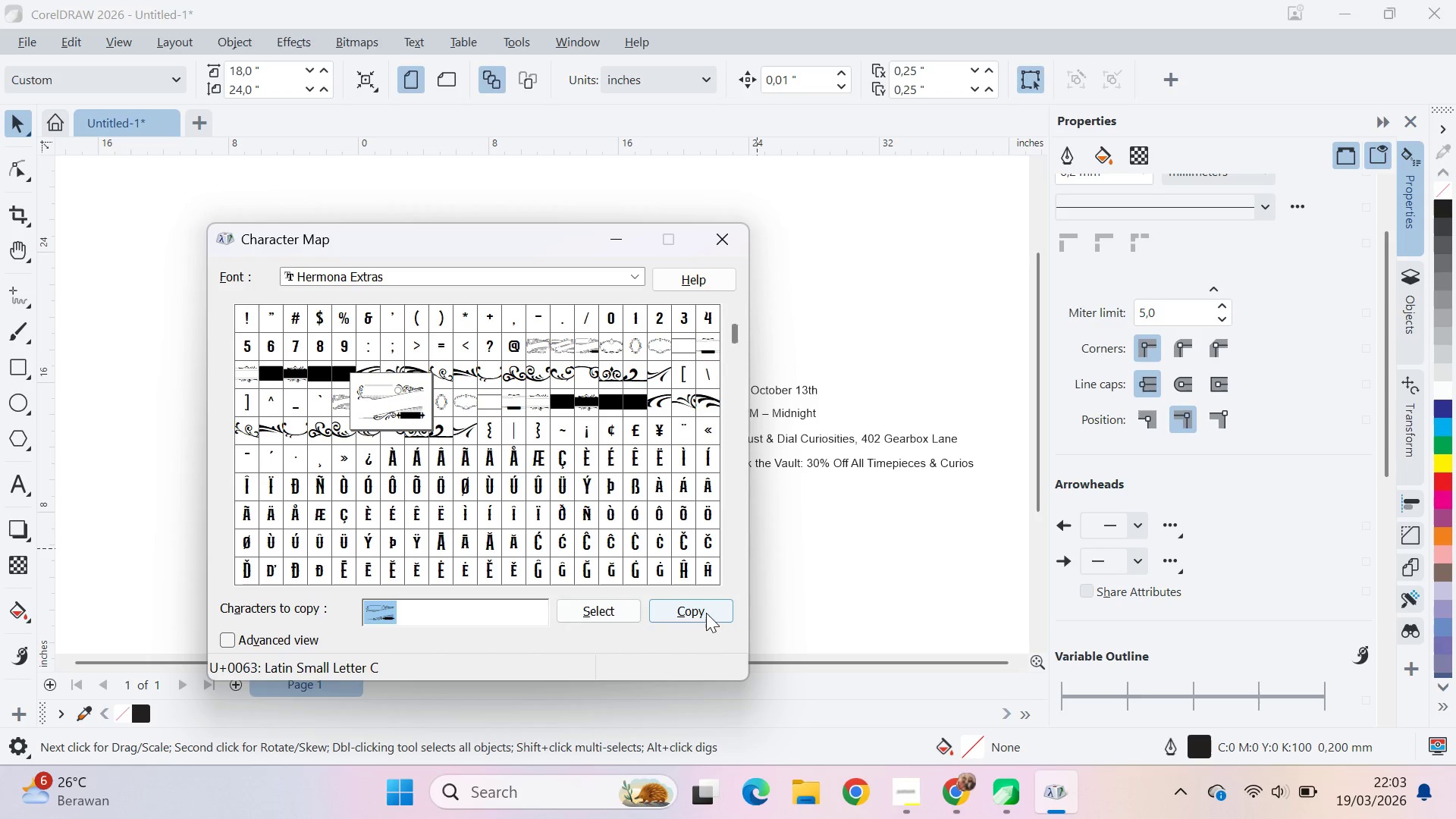 
left_click([706, 613])
 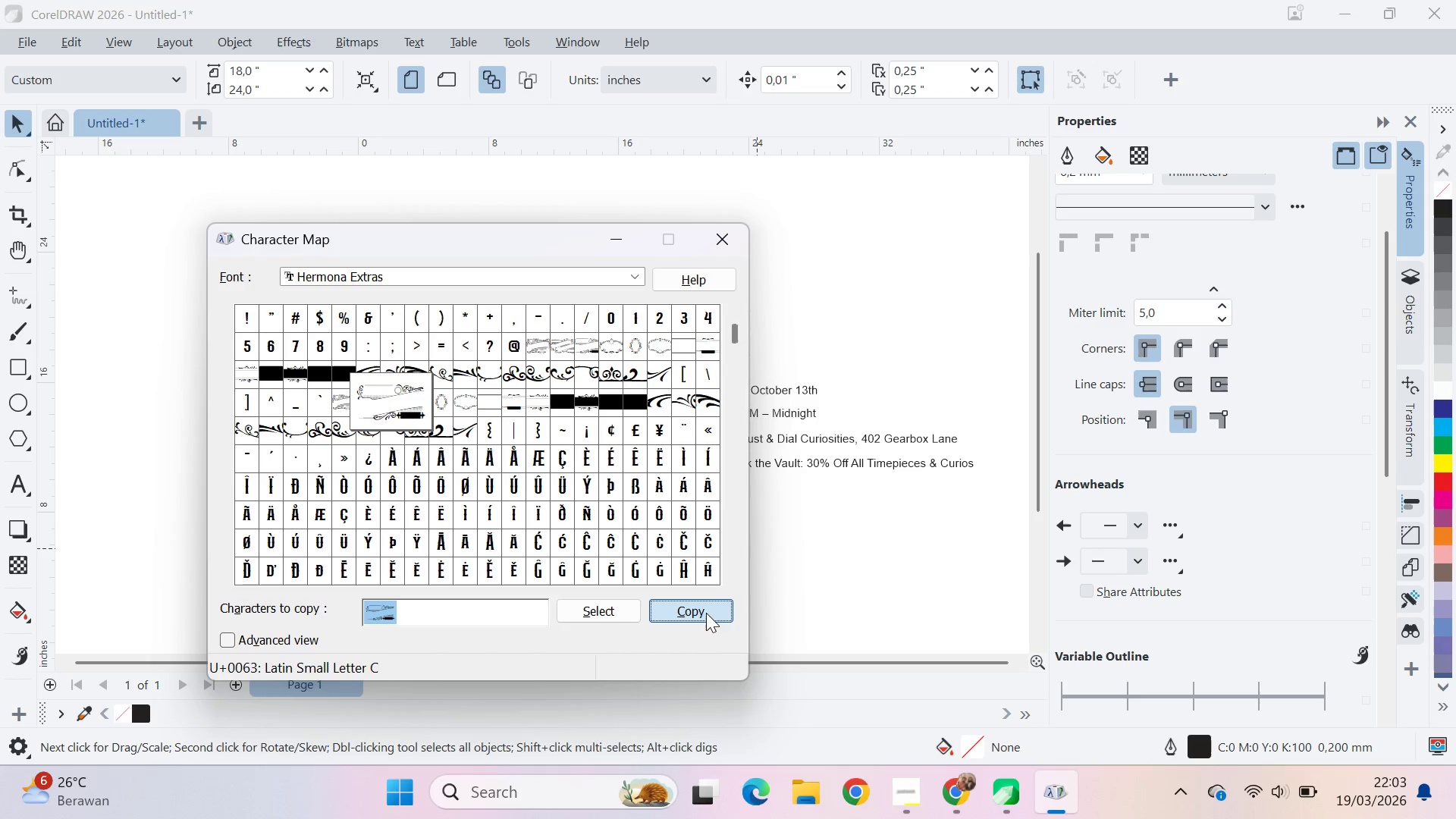 
key(Alt+AltLeft)
 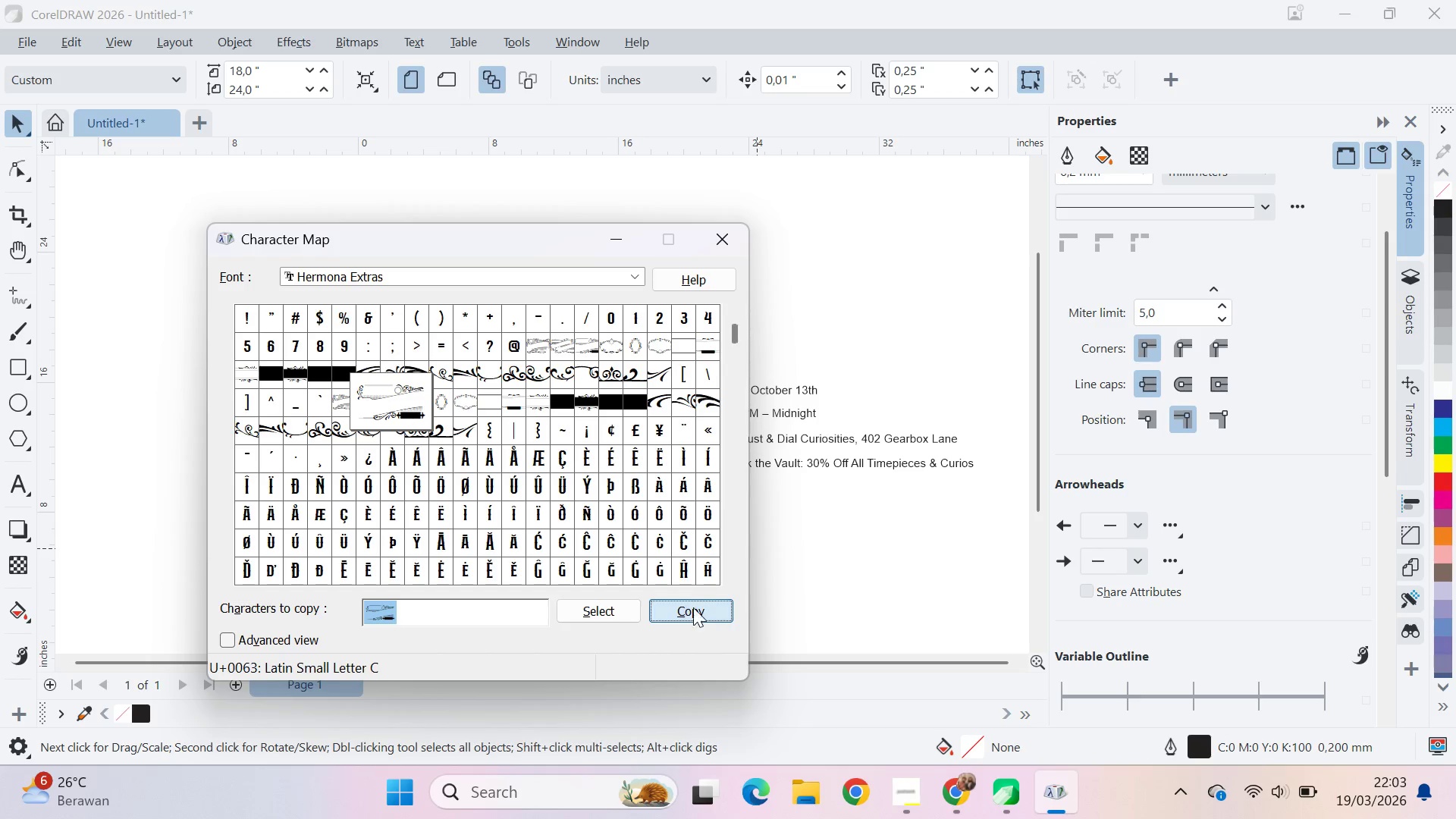 
key(Alt+Tab)
 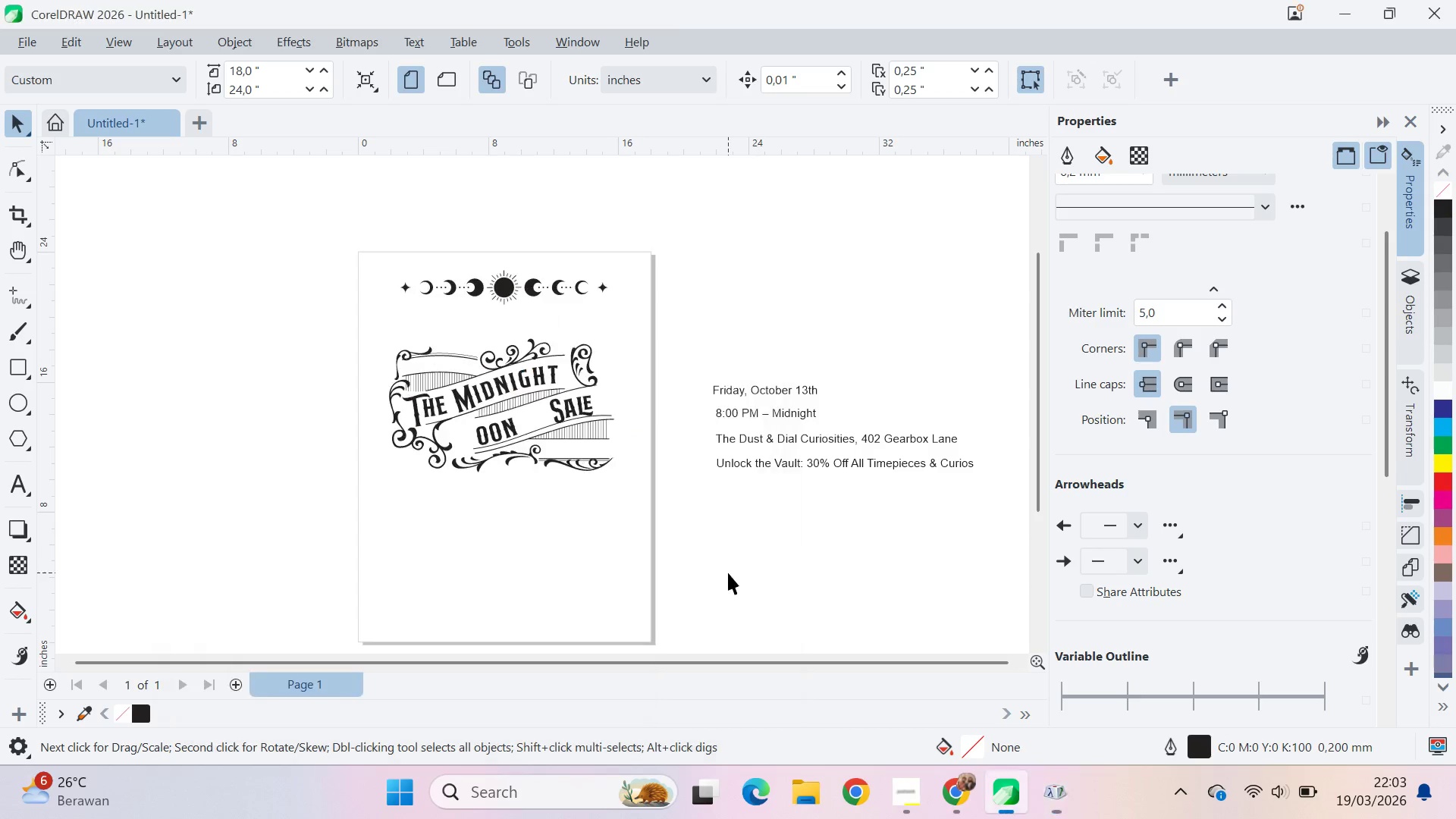 
left_click([728, 572])
 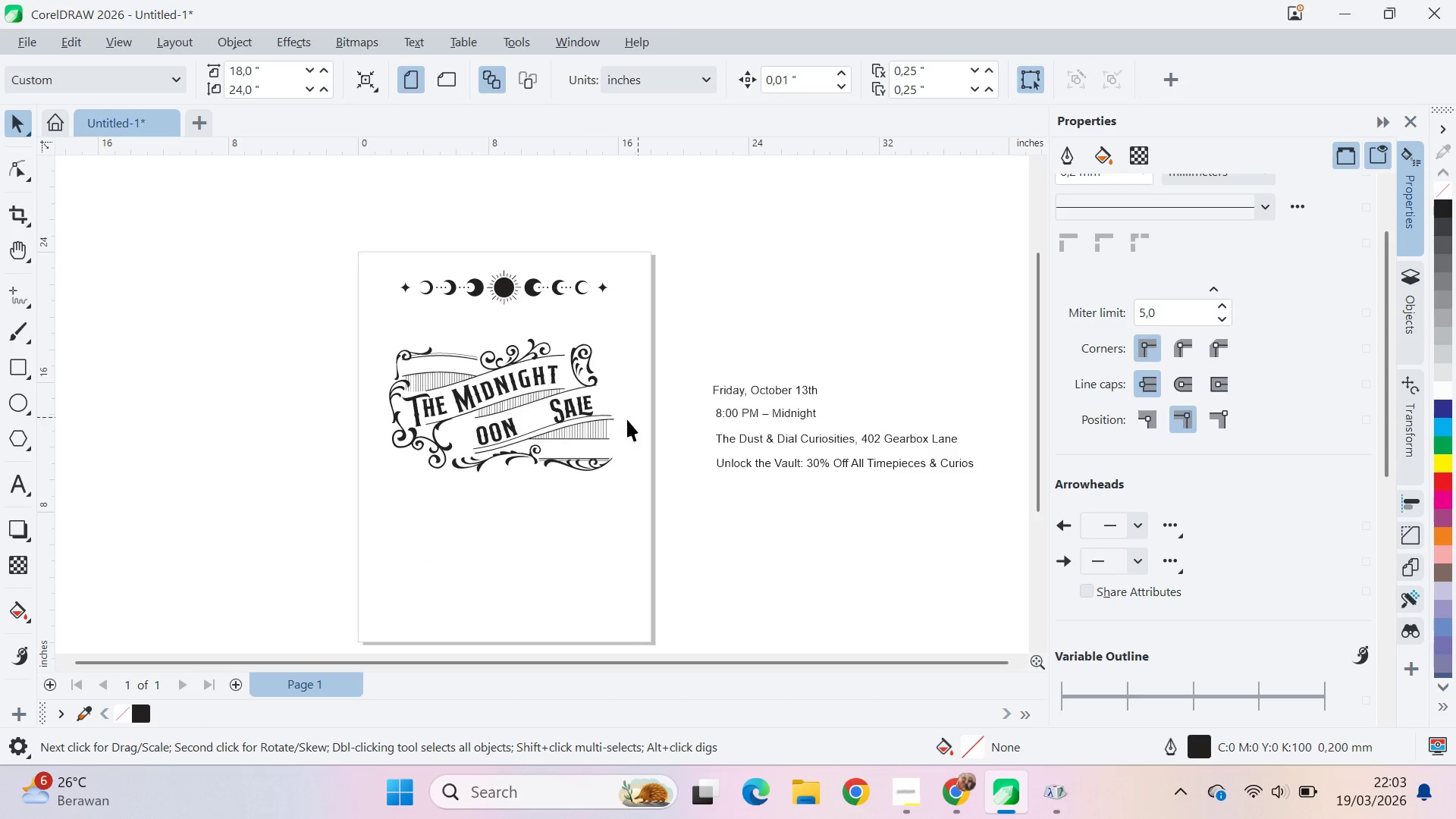 
left_click_drag(start_coordinate=[607, 427], to_coordinate=[565, 579])
 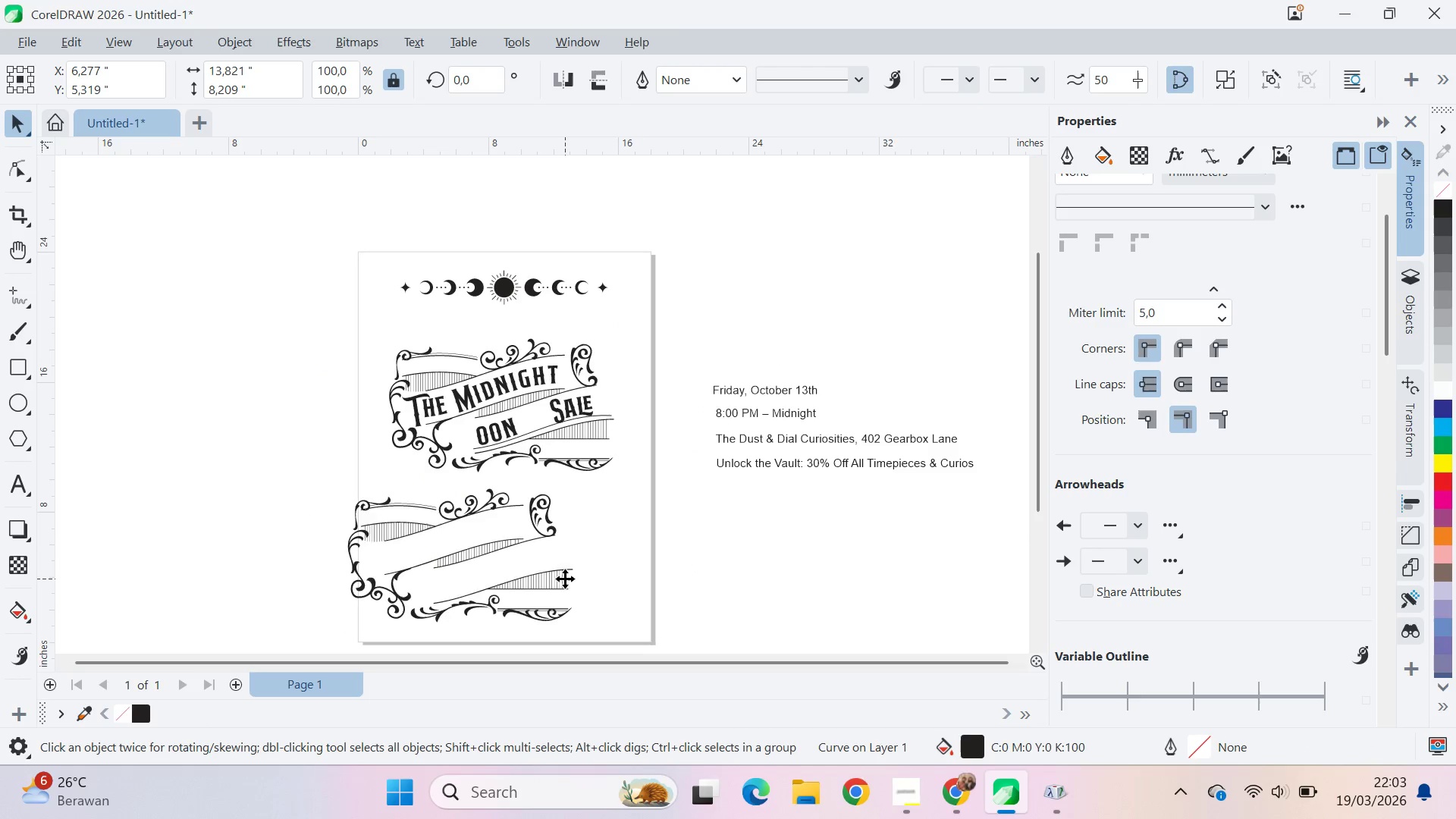 
double_click([565, 579])
 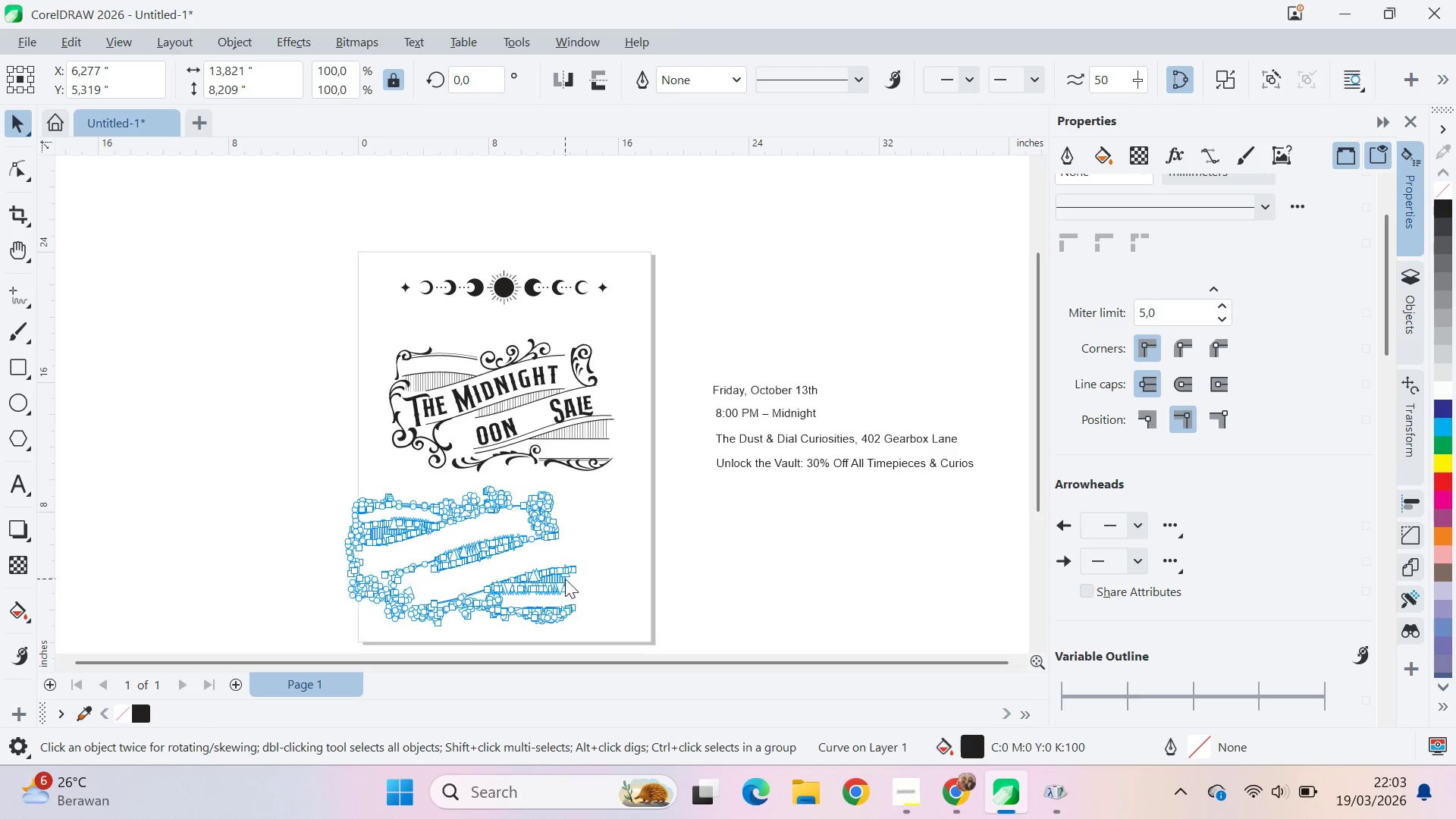 
key(Control+A)
 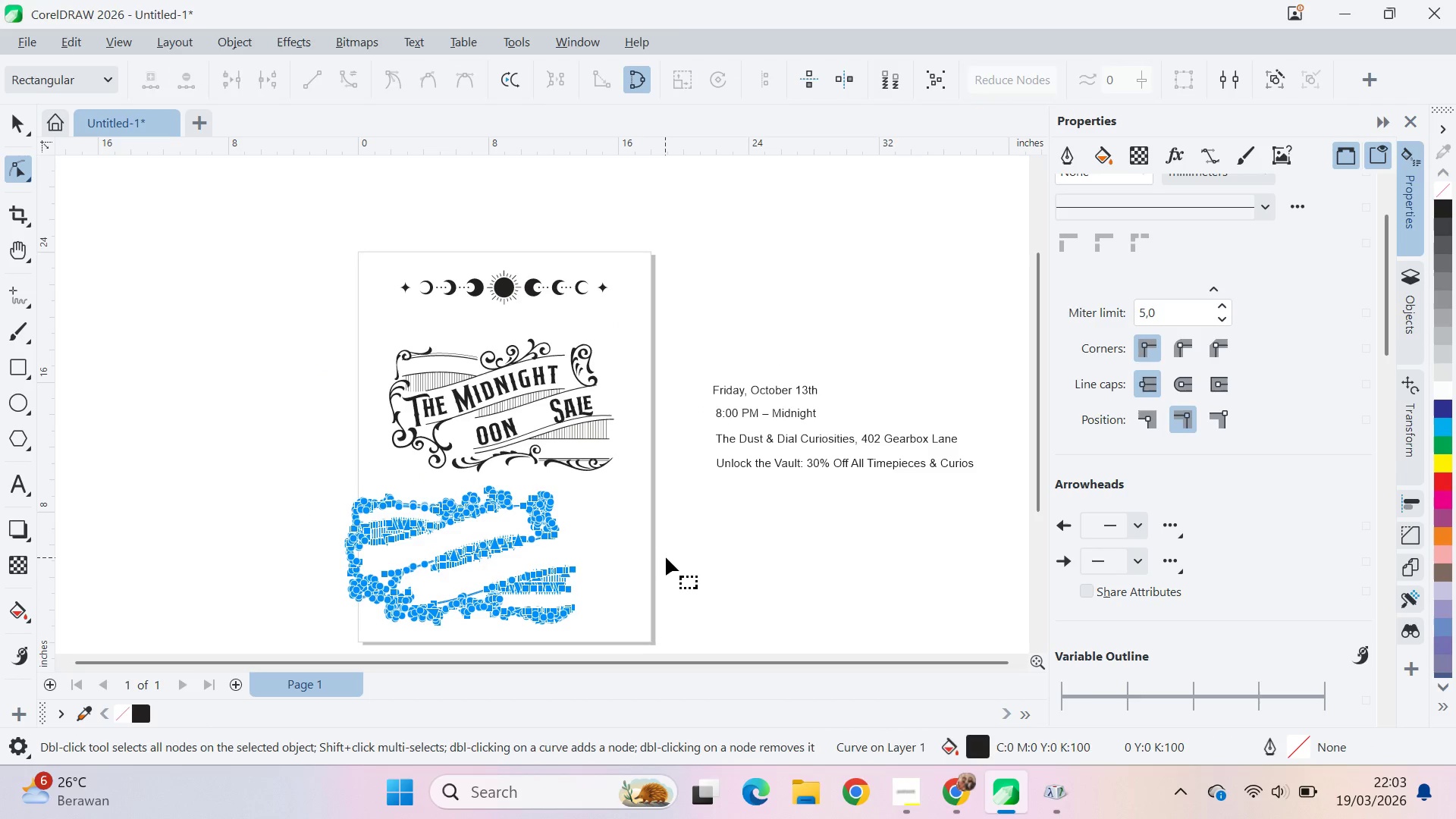 
key(Control+V)
 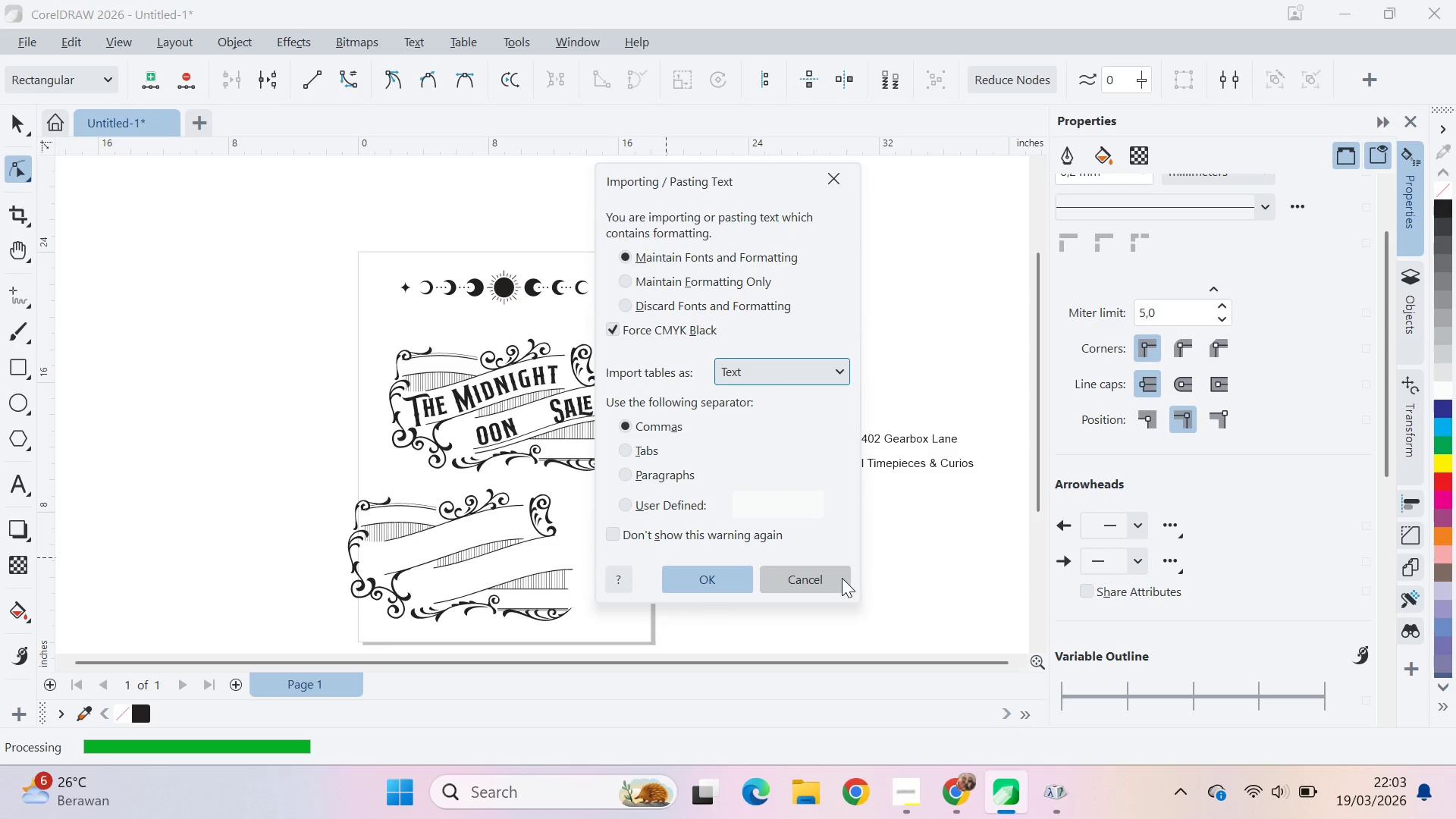 
left_click([731, 588])
 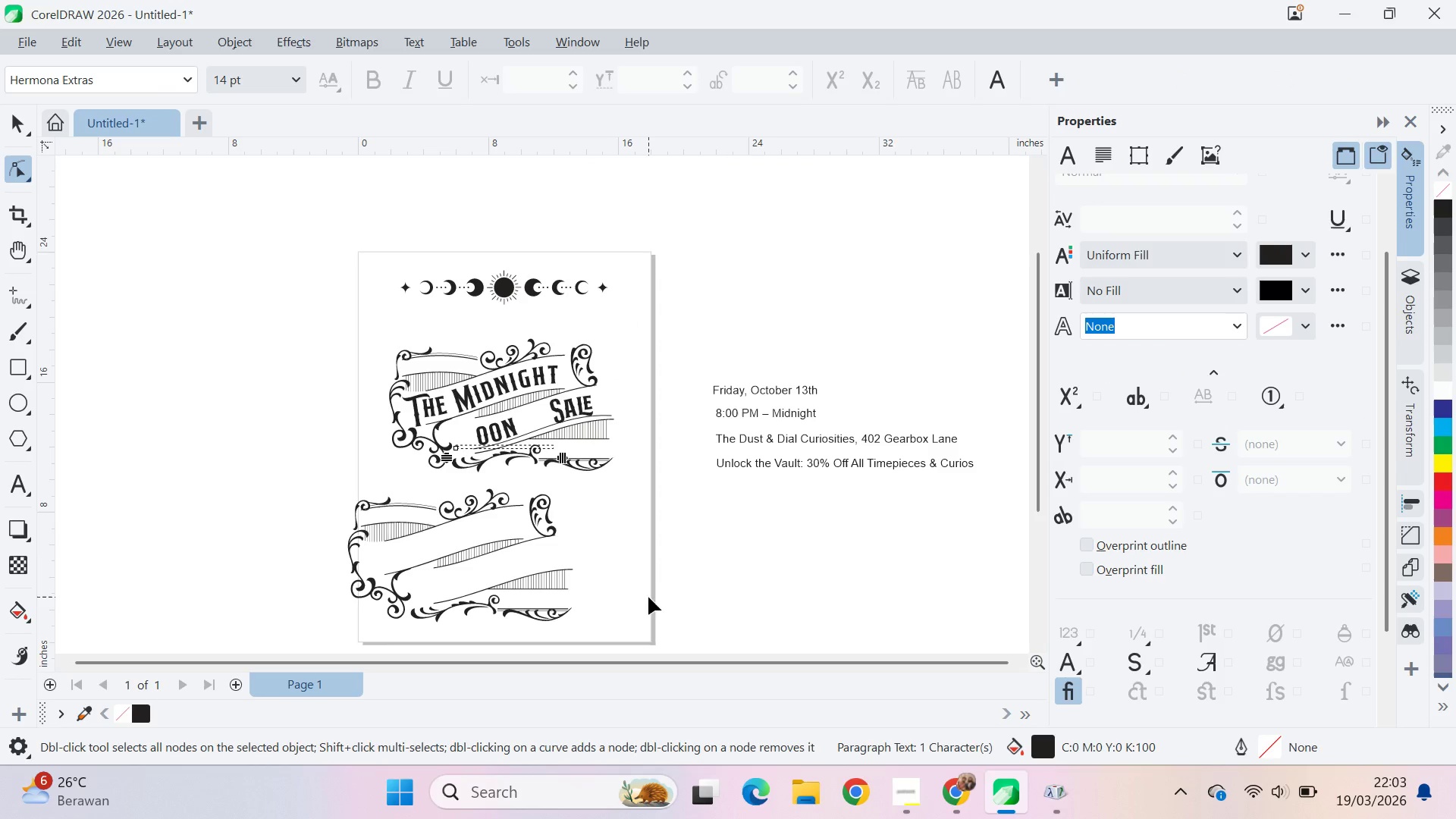 
key(V)
 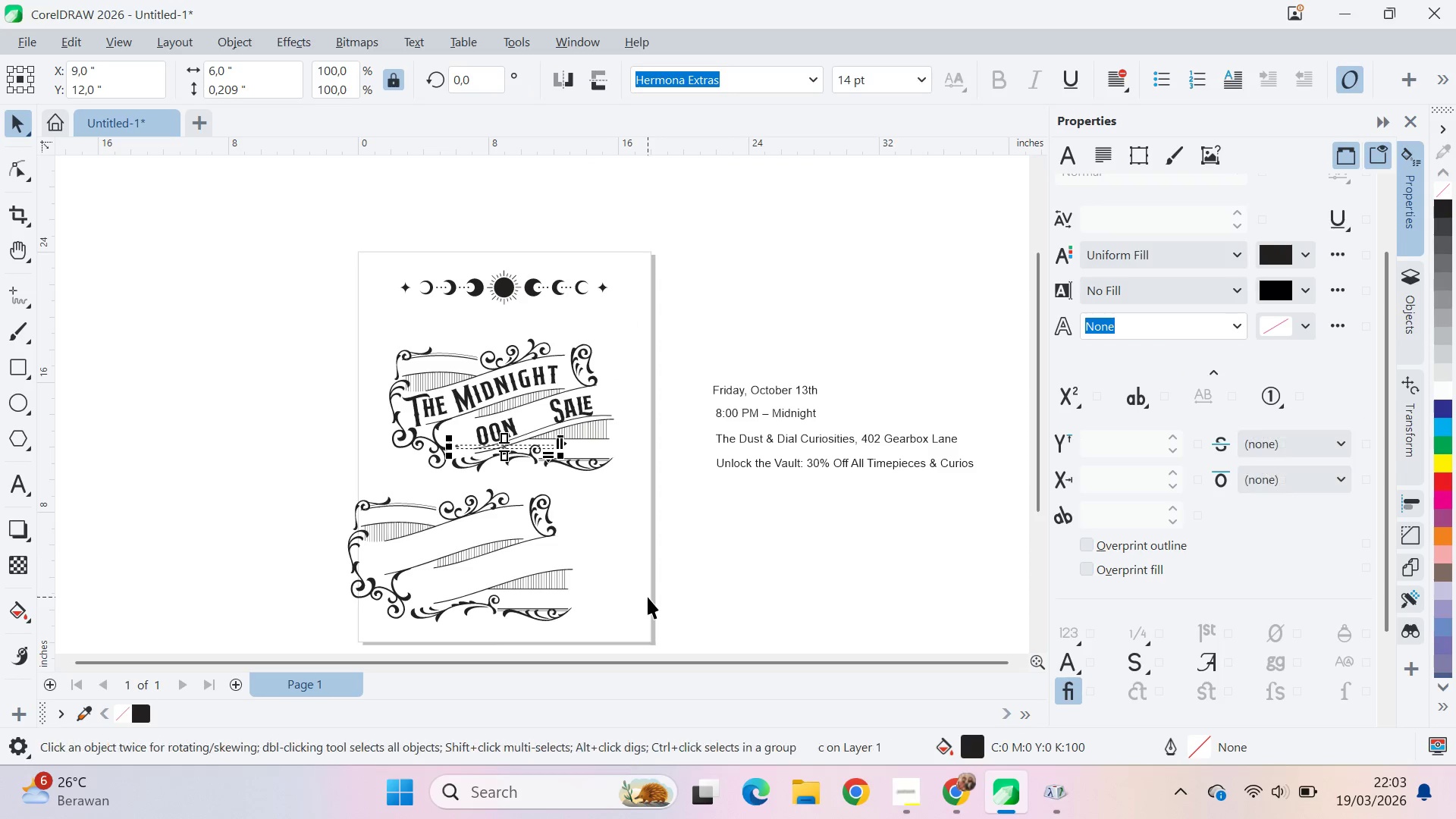 
key(Control+Z)
 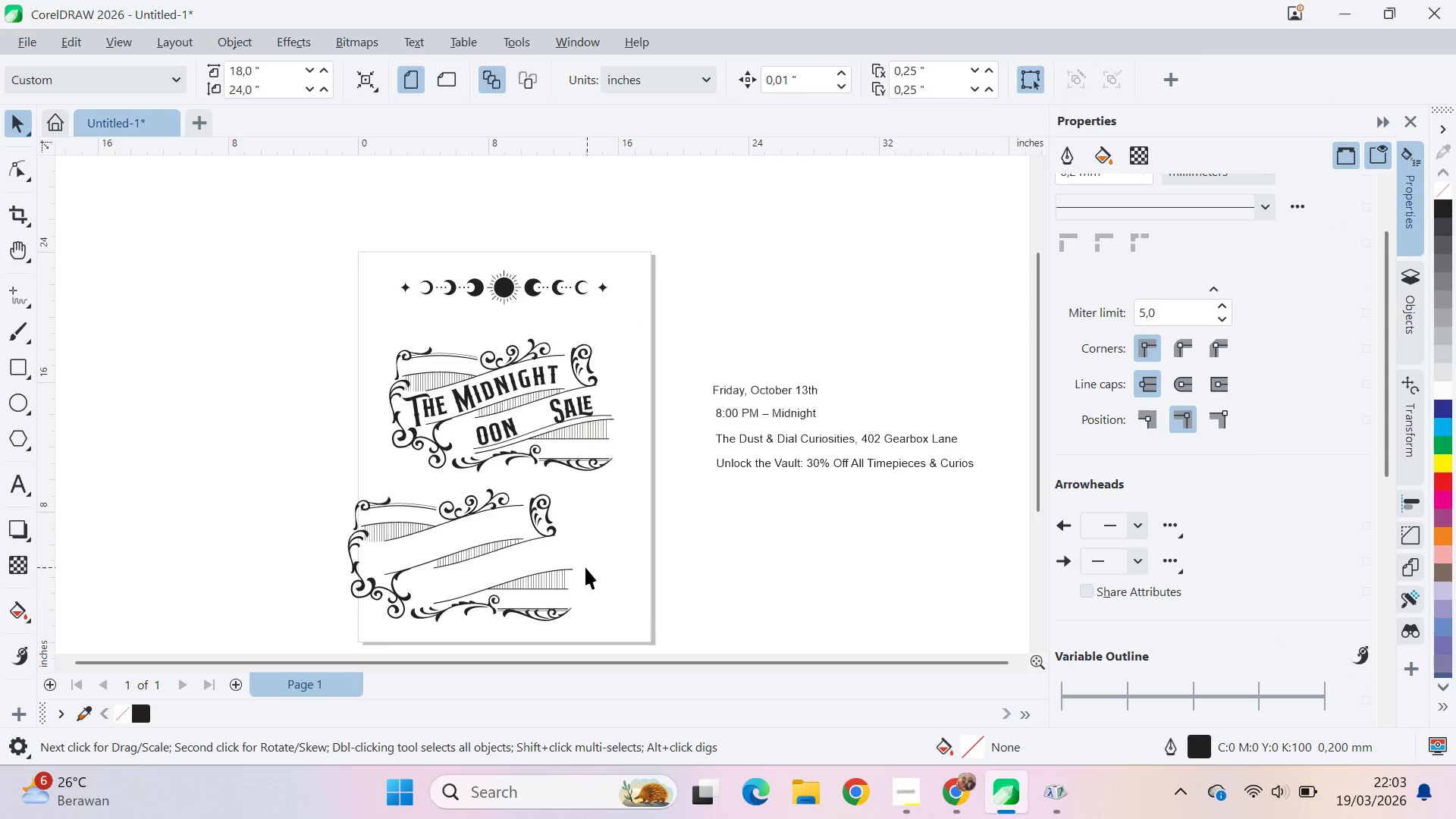 
left_click([554, 580])
 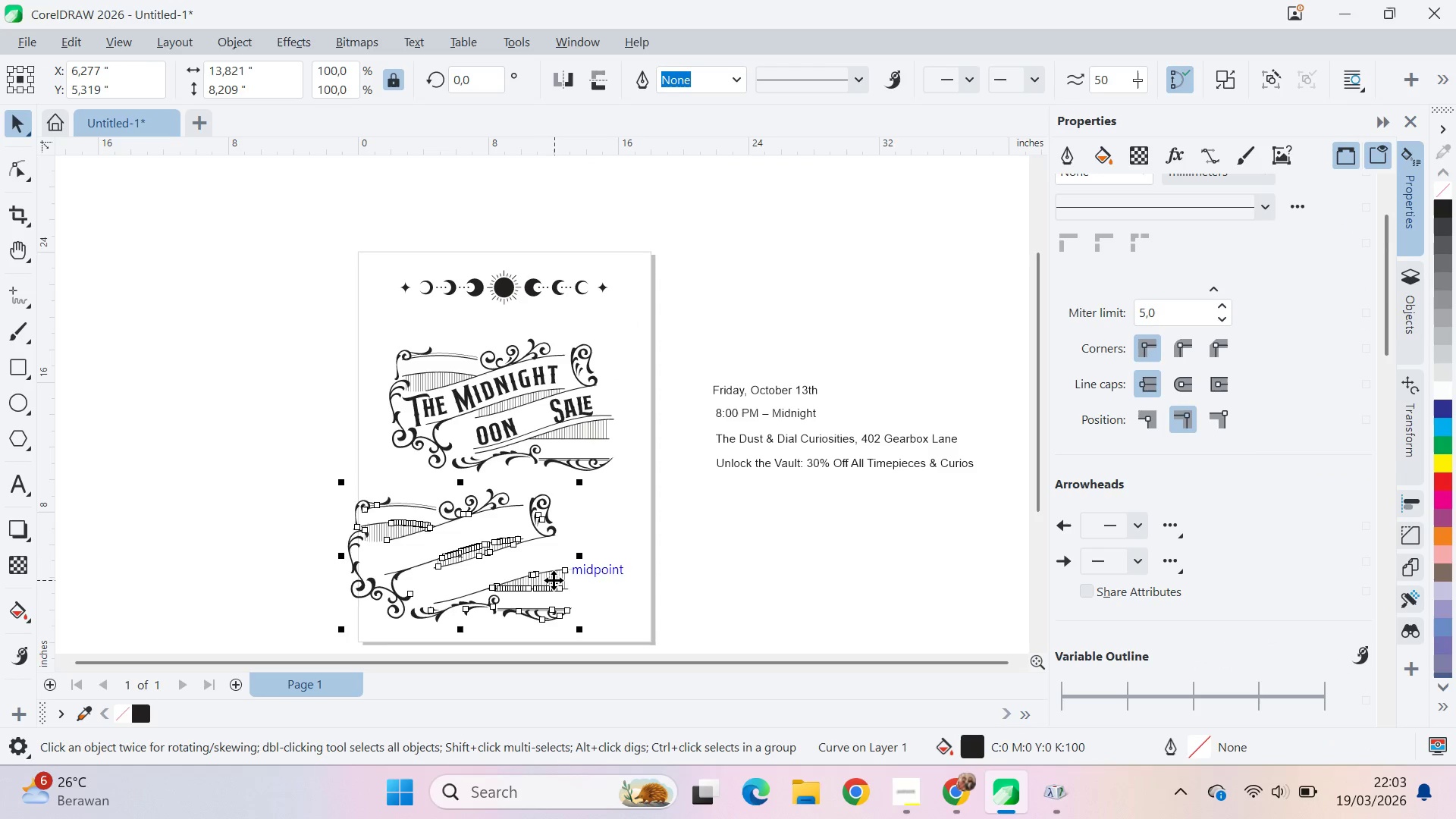 
key(Delete)
 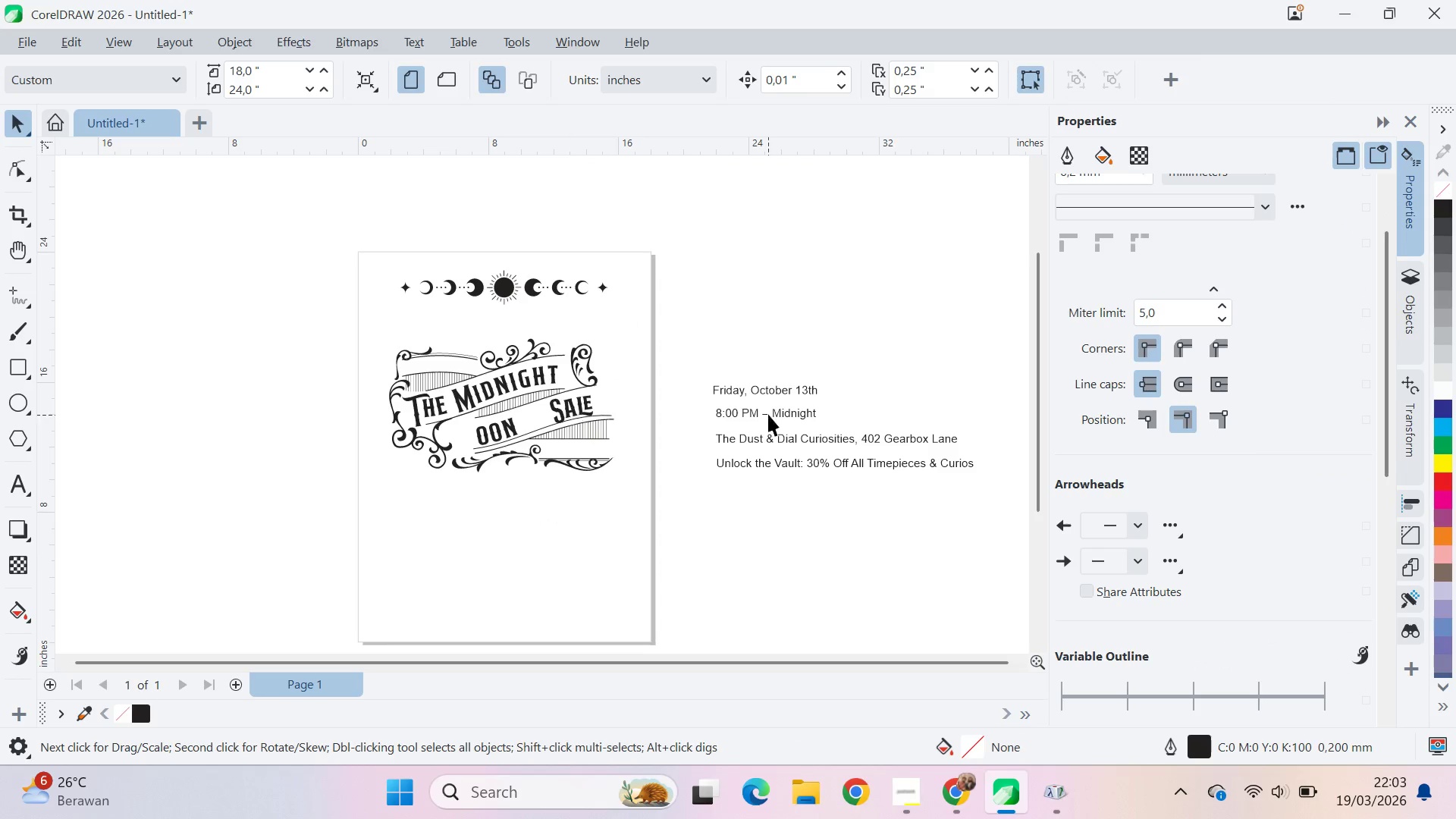 
left_click_drag(start_coordinate=[765, 394], to_coordinate=[488, 554])
 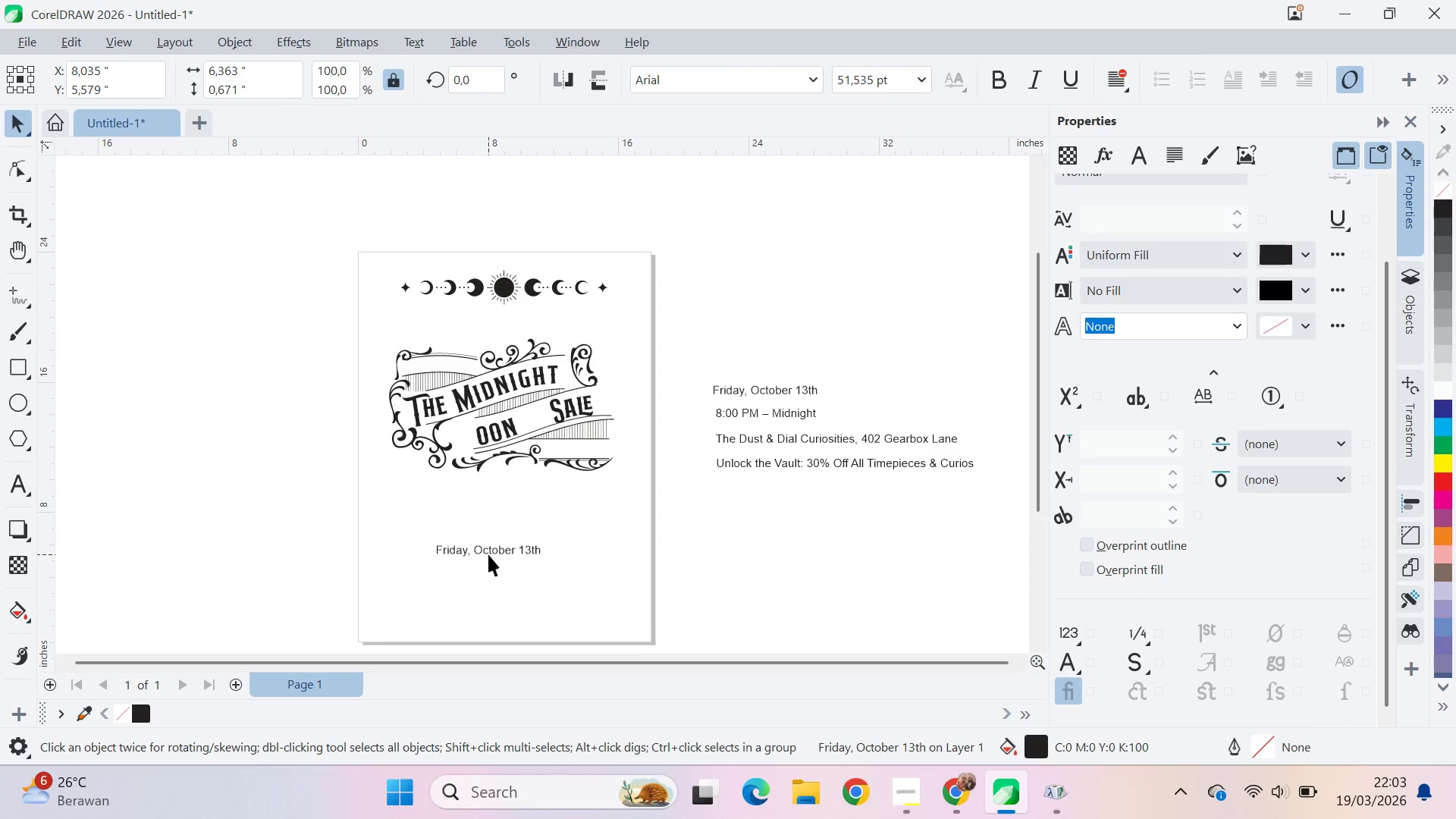 
left_click([488, 554])
 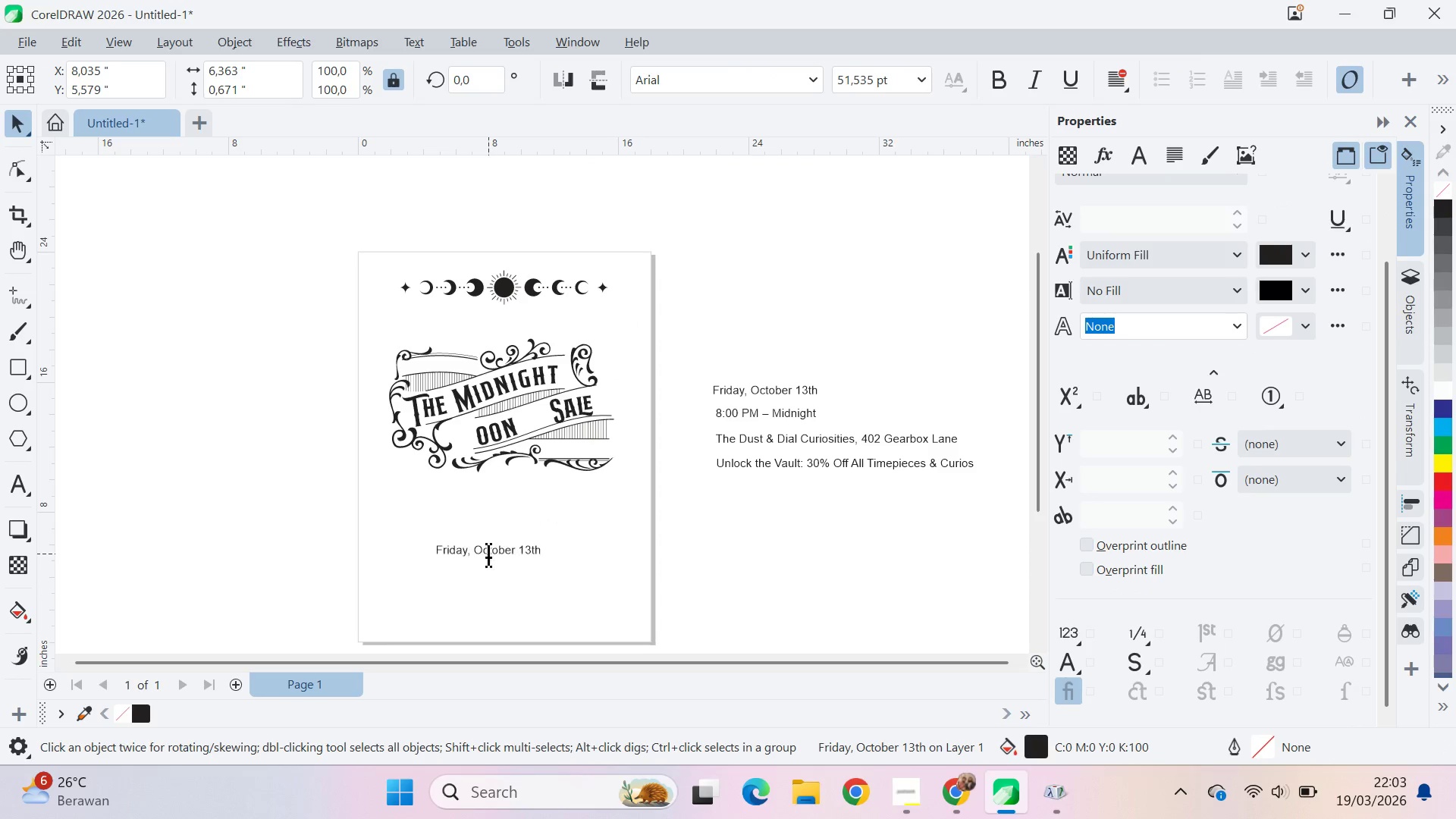 
key(Control+A)
 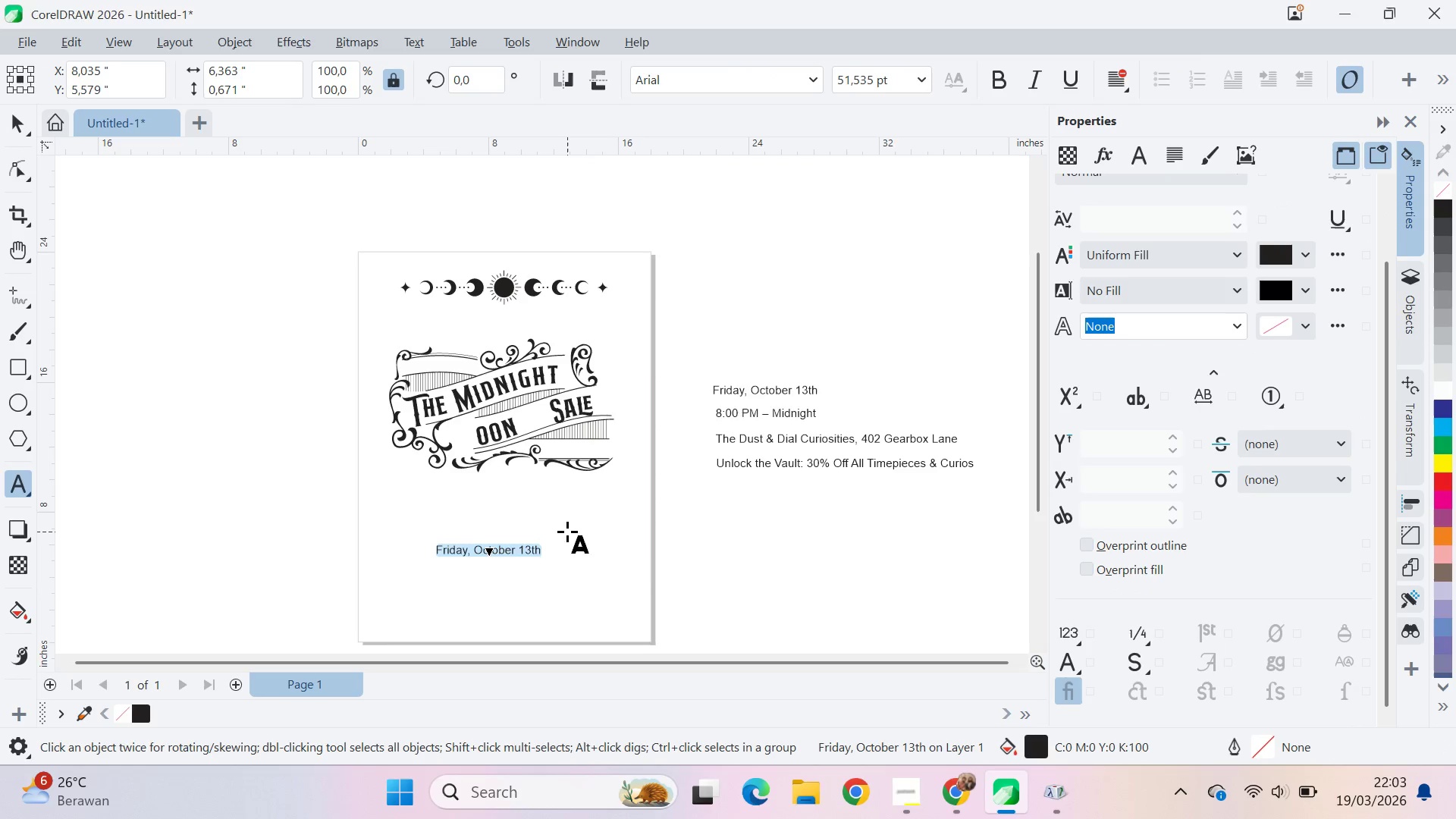 
key(Control+V)
 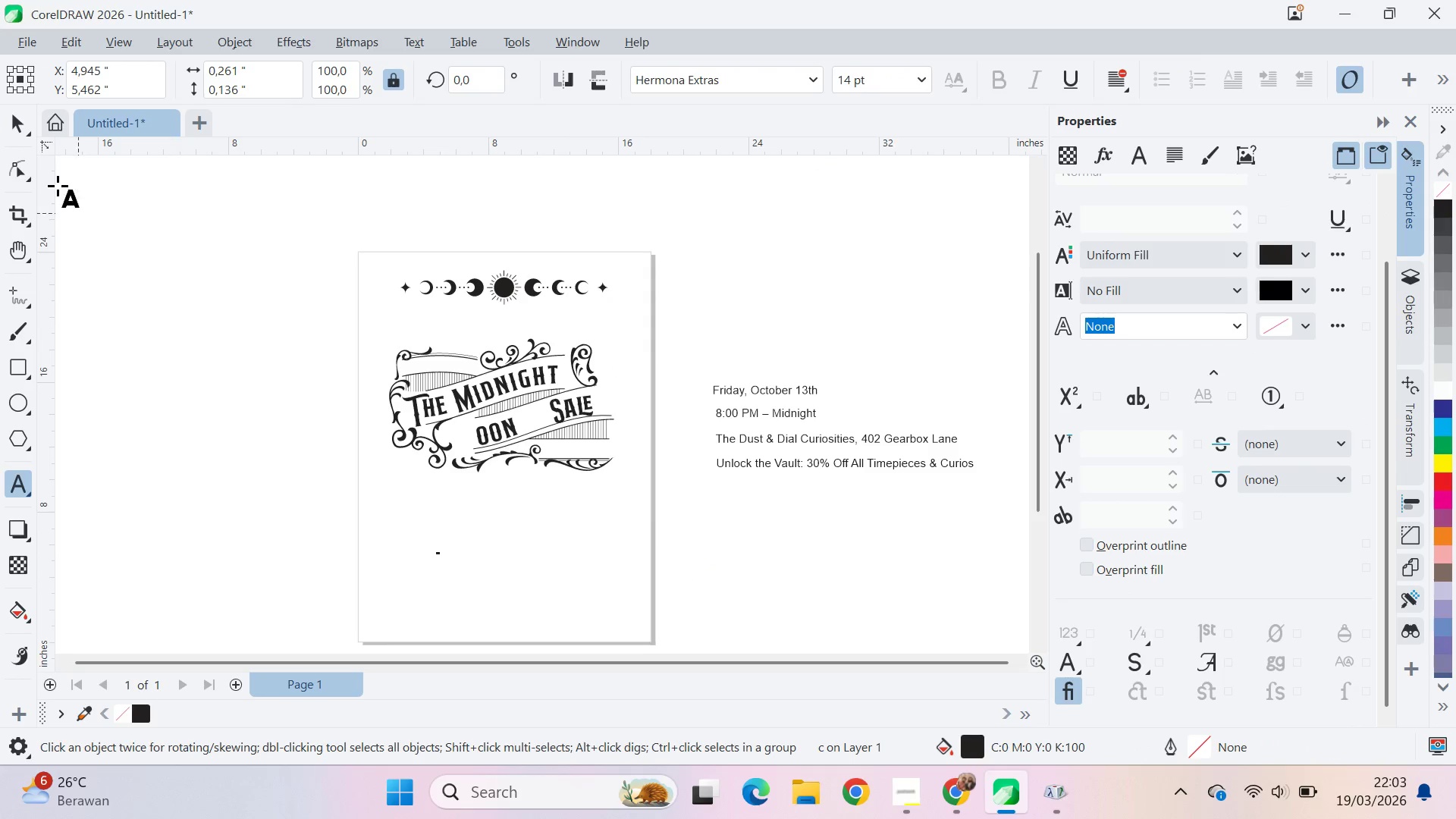 
hold_key(key=ShiftLeft, duration=1.5)
left_click_drag(start_coordinate=[455, 561], to_coordinate=[601, 595])
 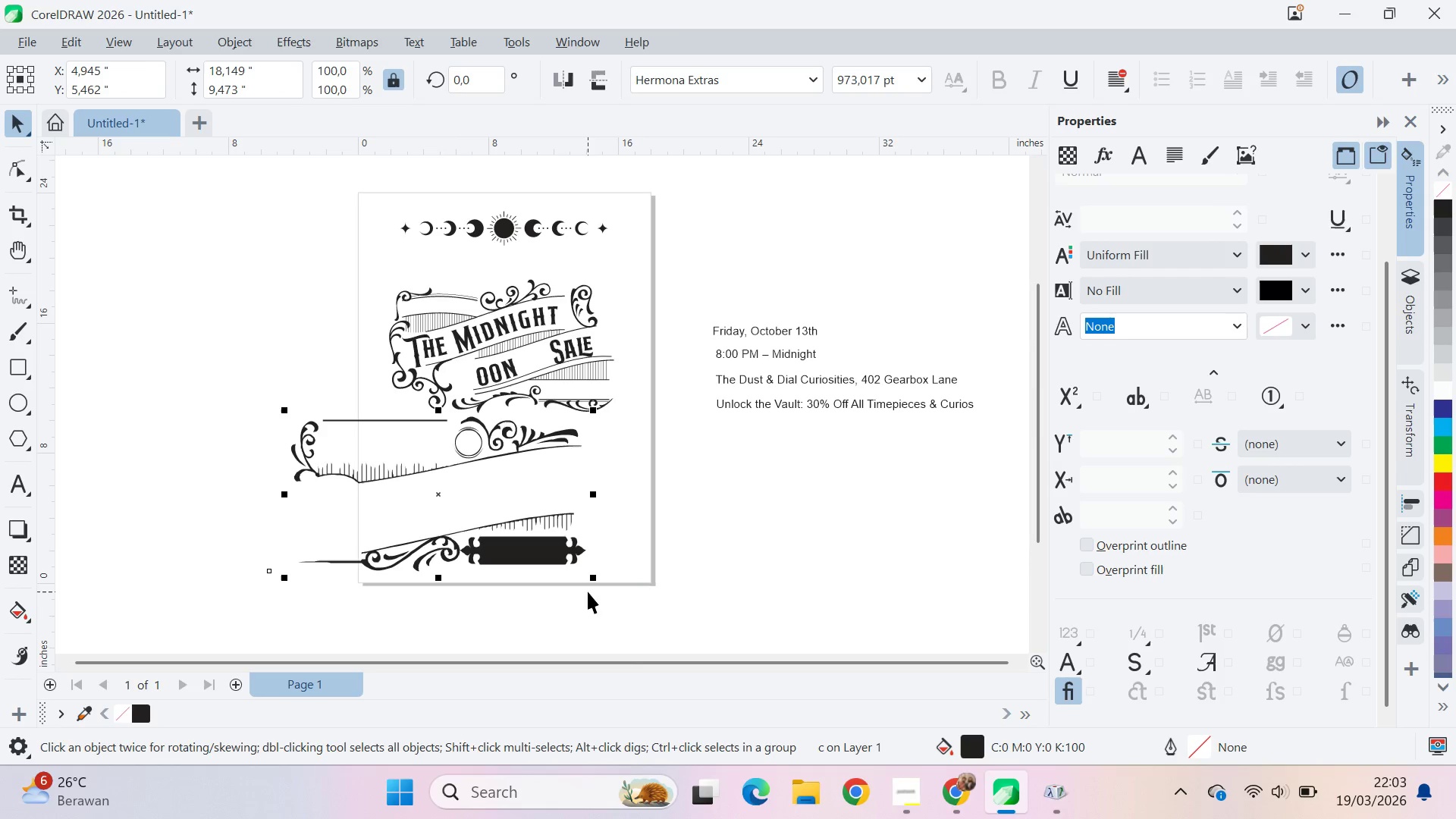 
hold_key(key=ShiftLeft, duration=1.27)
 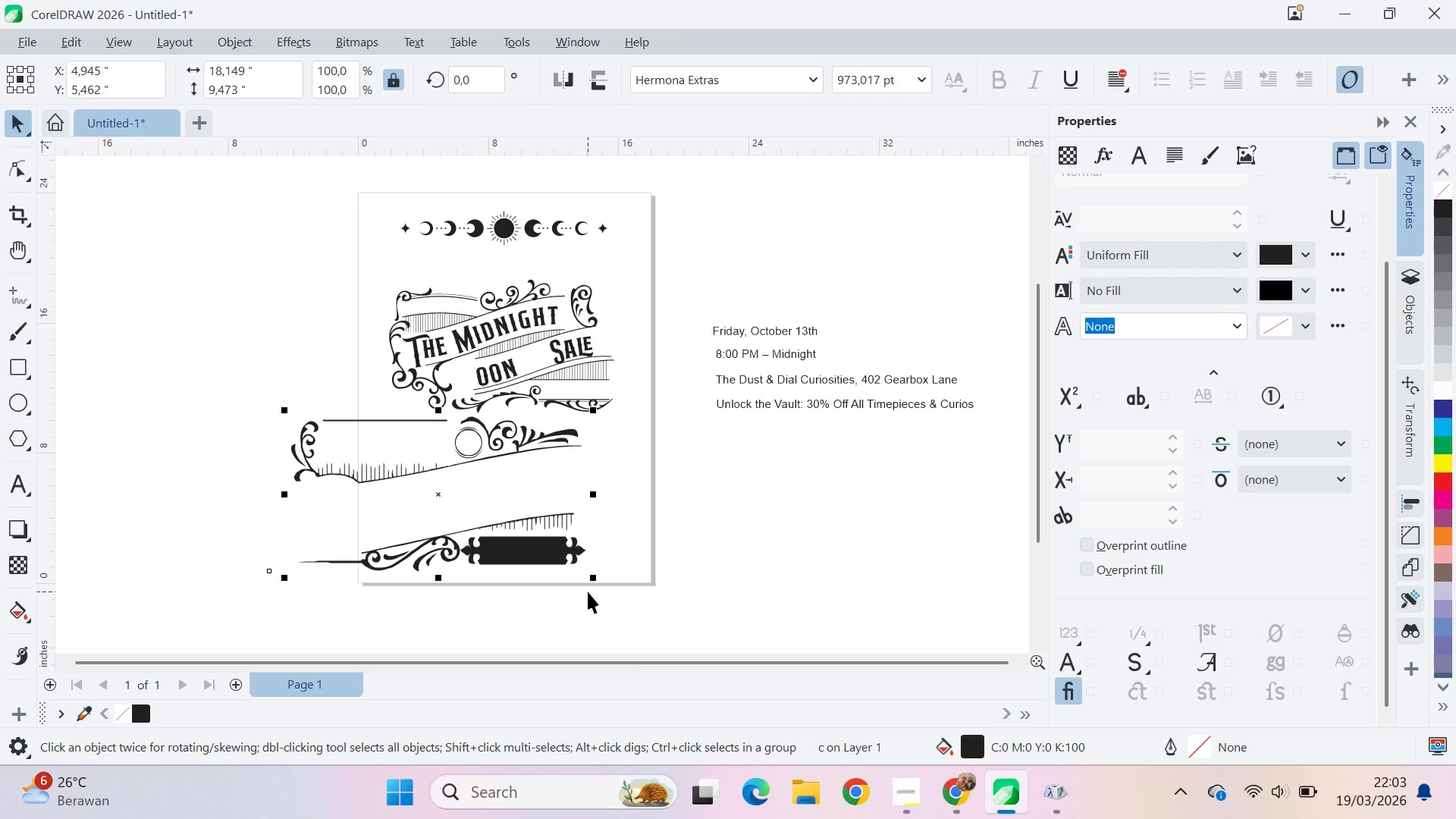 
key(Control+ControlLeft)
 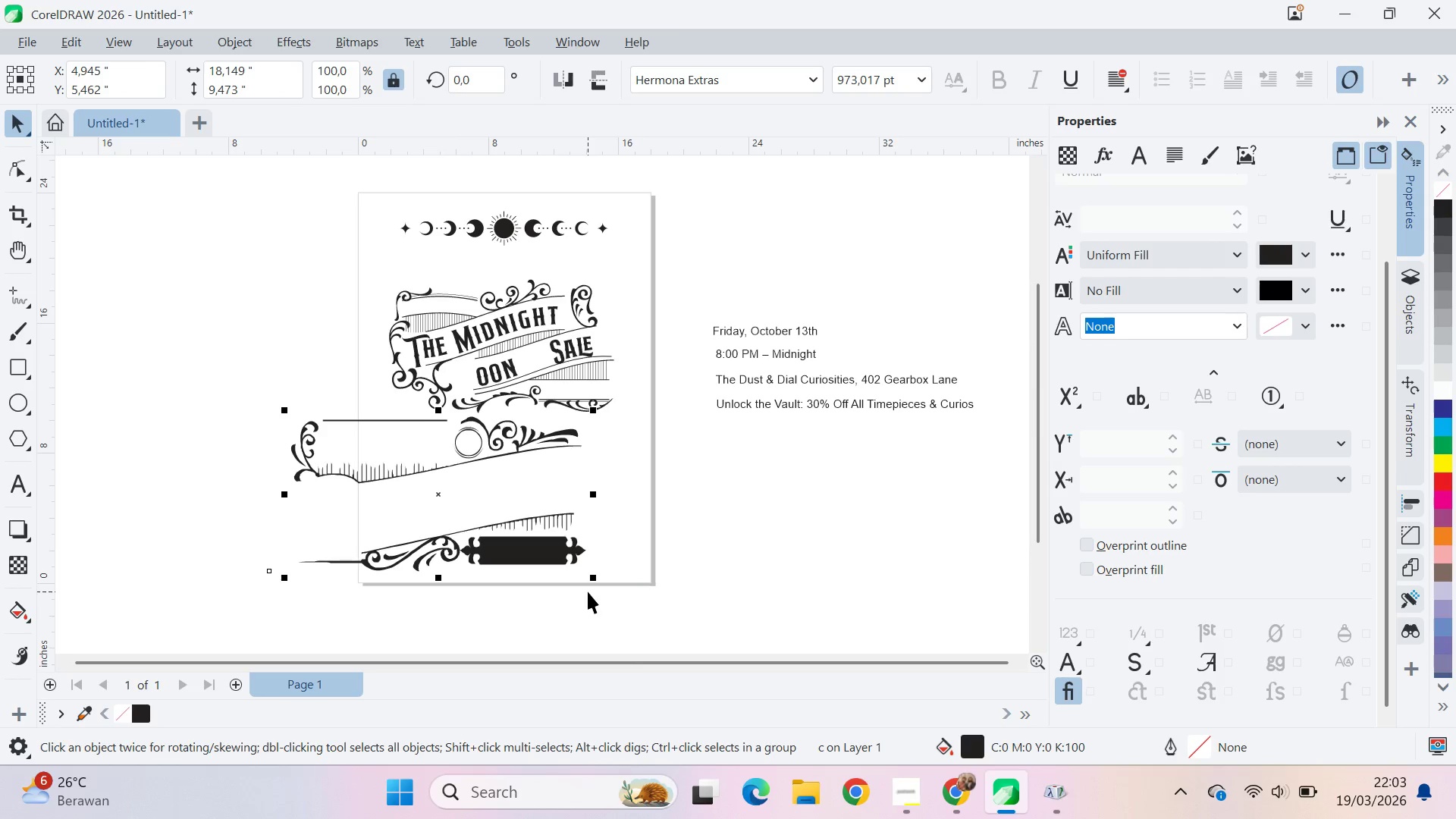 
key(Control+Q)
 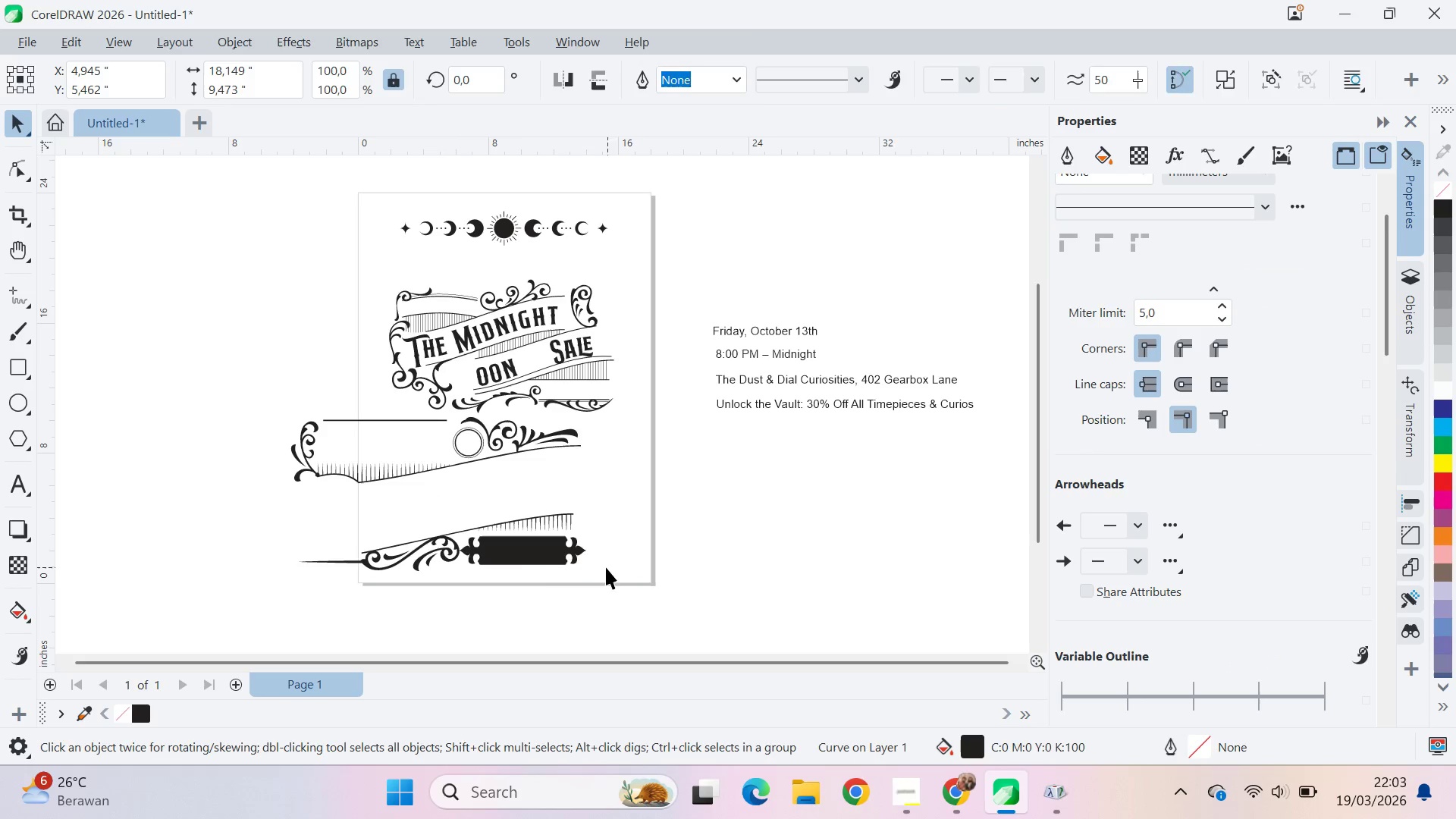 
left_click_drag(start_coordinate=[520, 565], to_coordinate=[582, 585])
 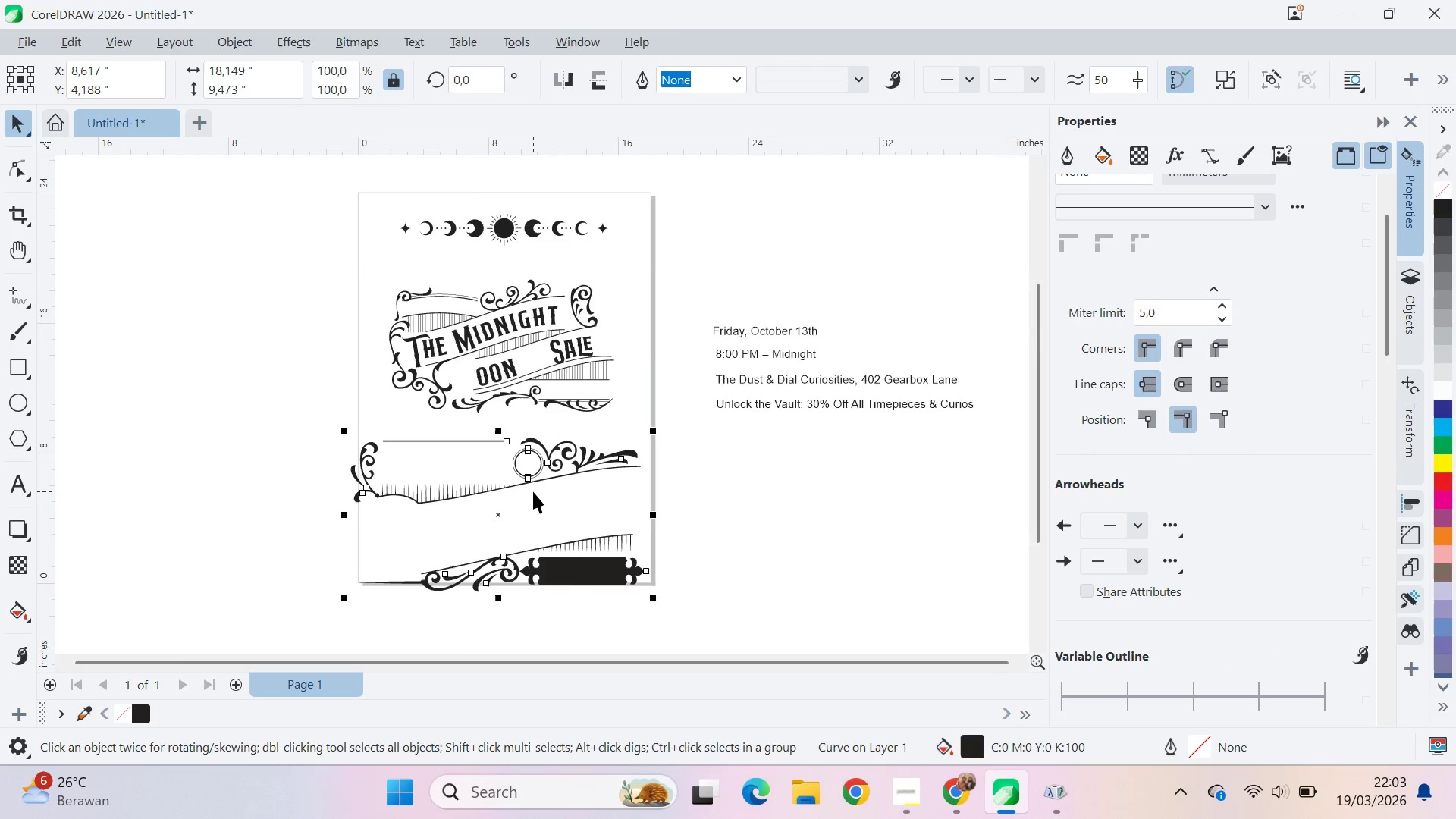 
key(Q)
 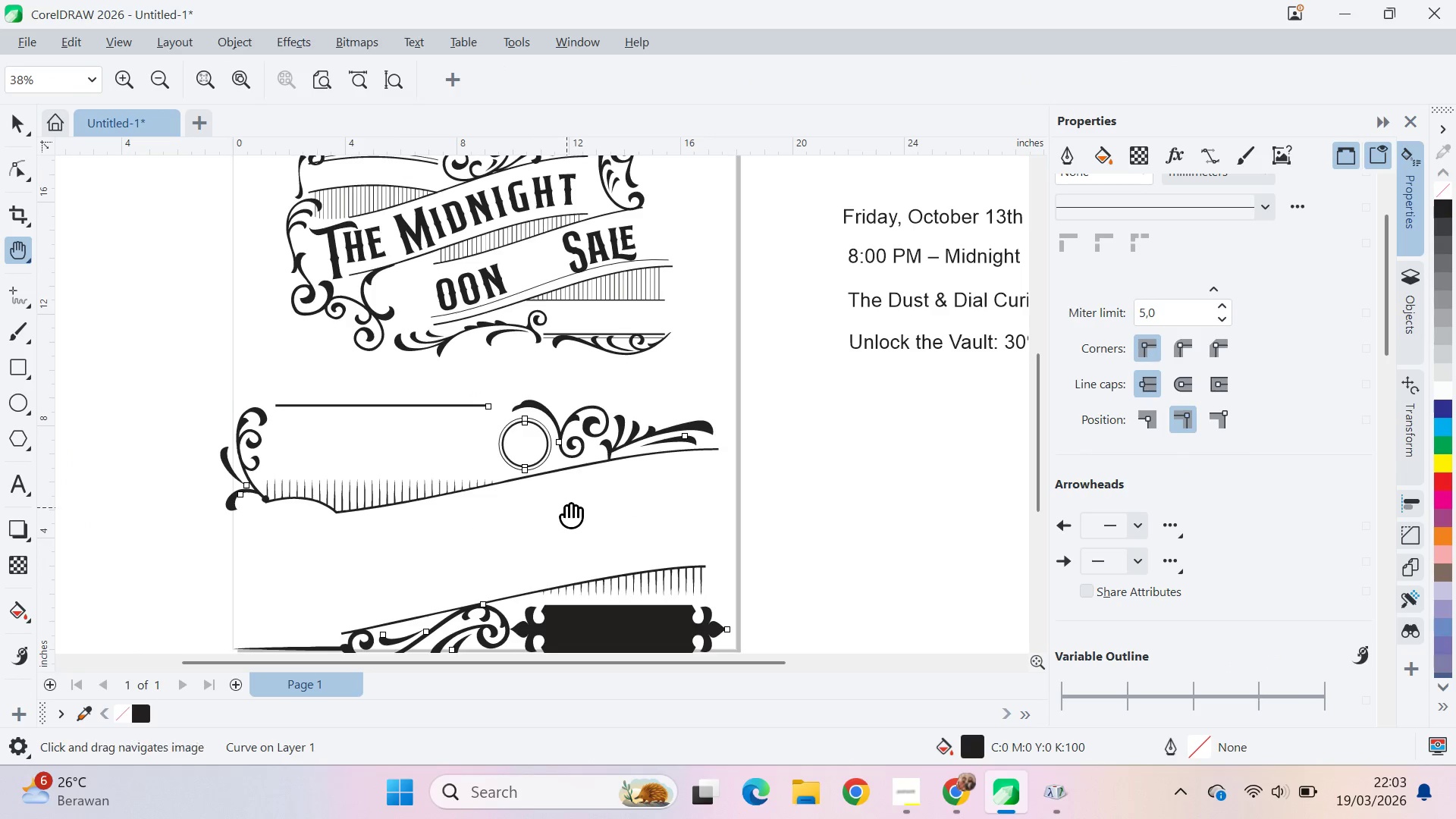 
left_click_drag(start_coordinate=[566, 507], to_coordinate=[574, 452])
 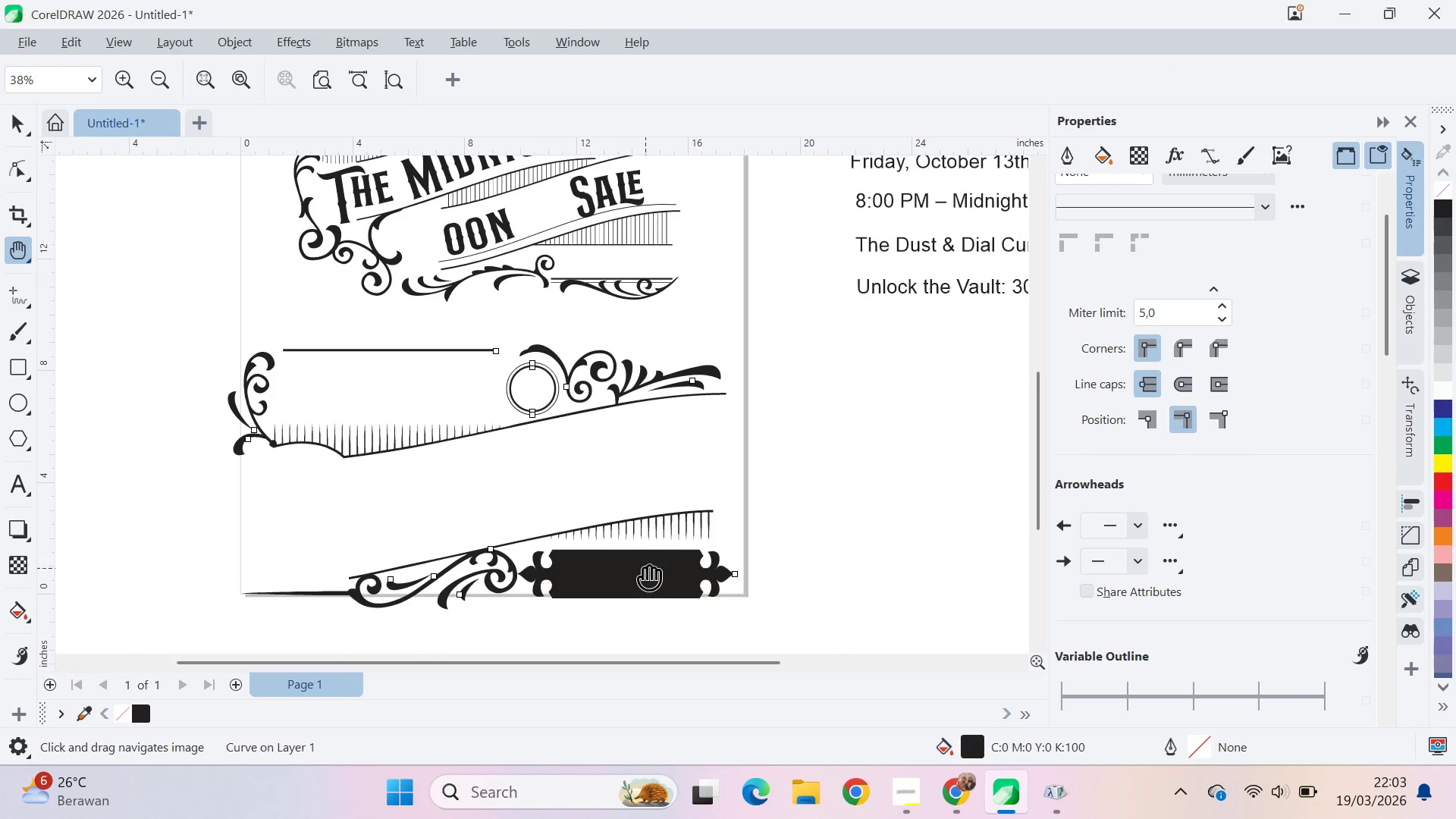 
scroll: coordinate [532, 491], scroll_direction: up, amount: 4.0
 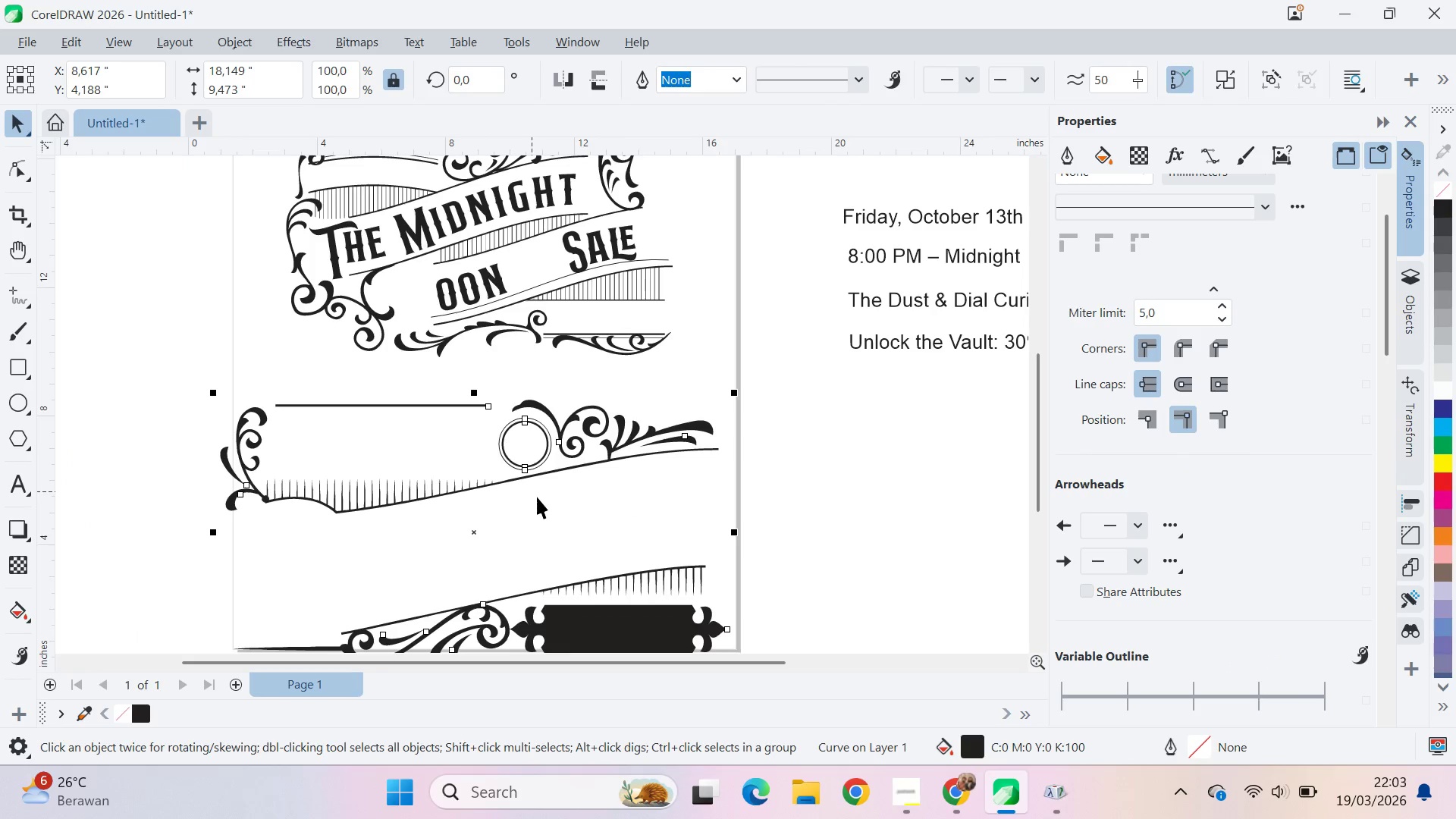 
key(V)
 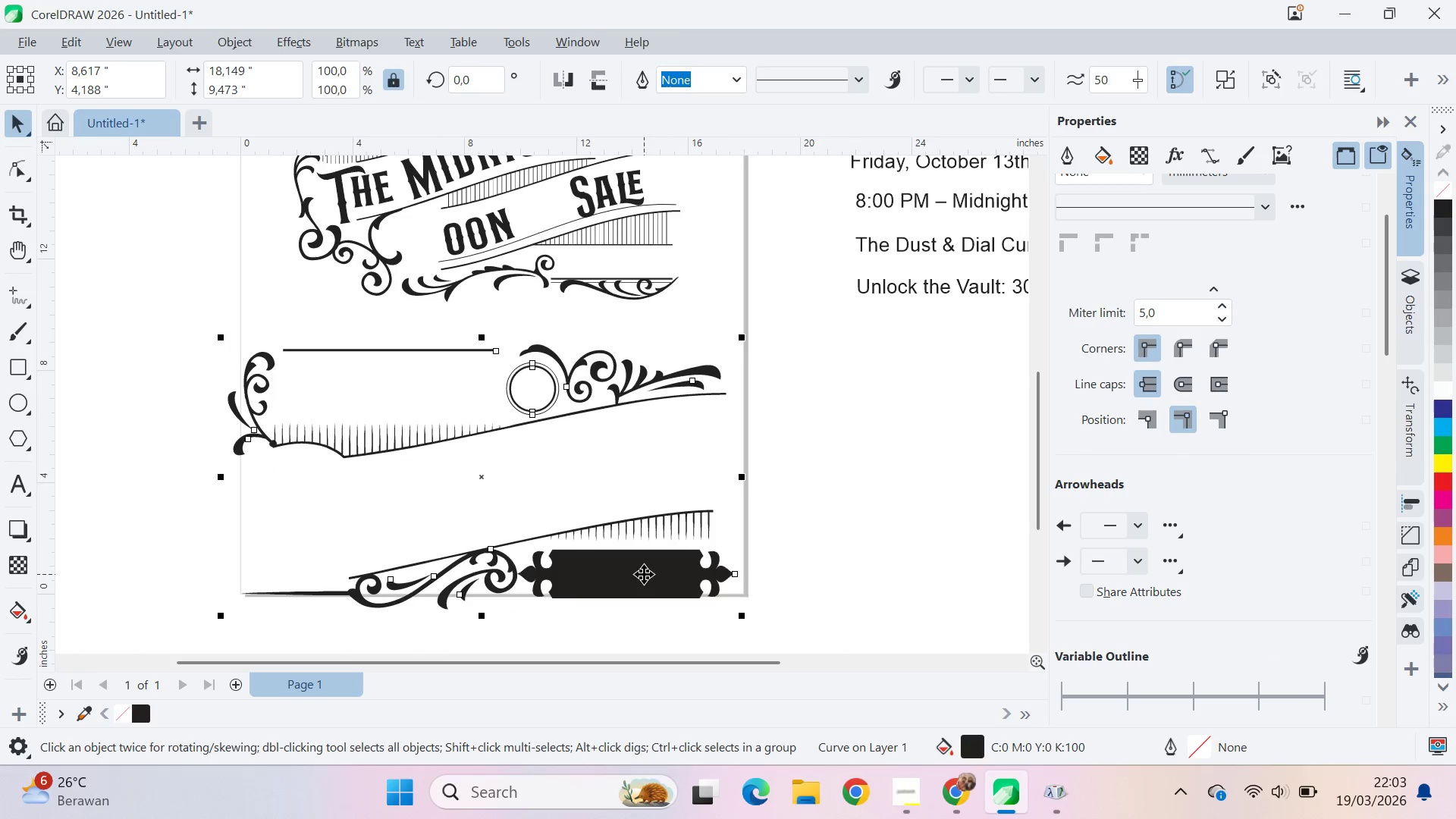 
left_click_drag(start_coordinate=[644, 574], to_coordinate=[649, 554])
 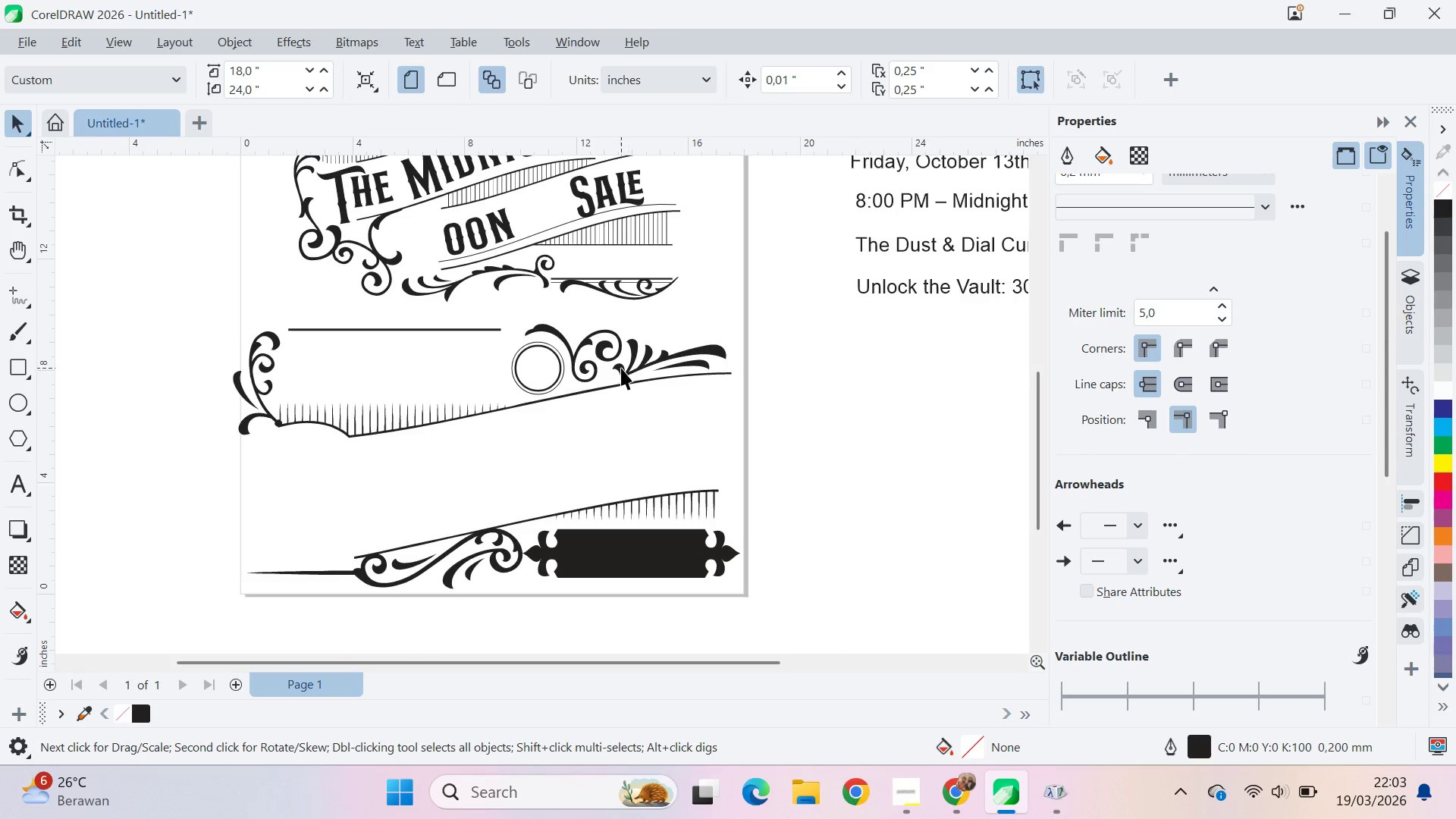 
key(Q)
 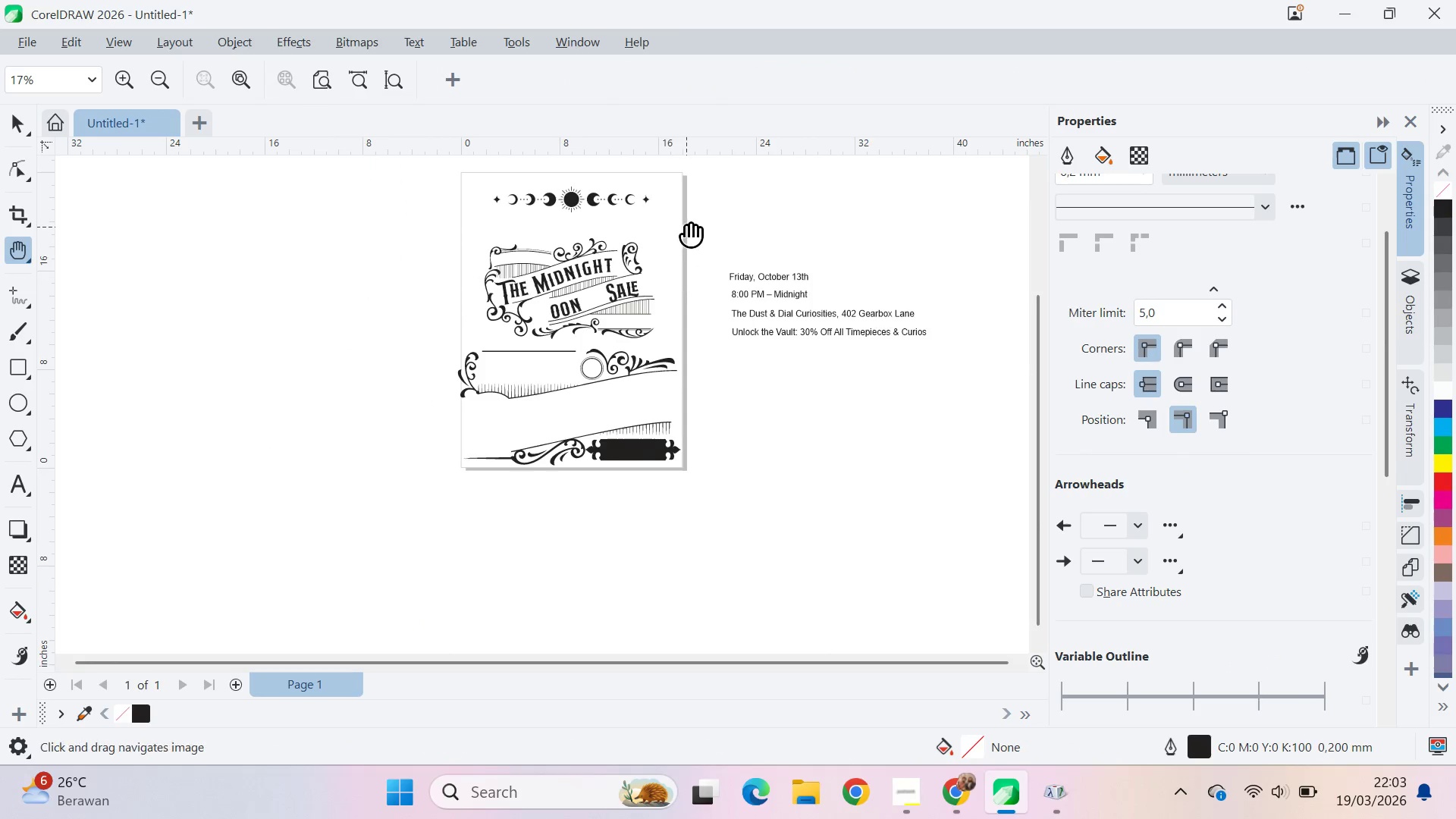 
scroll: coordinate [635, 369], scroll_direction: down, amount: 6.0
 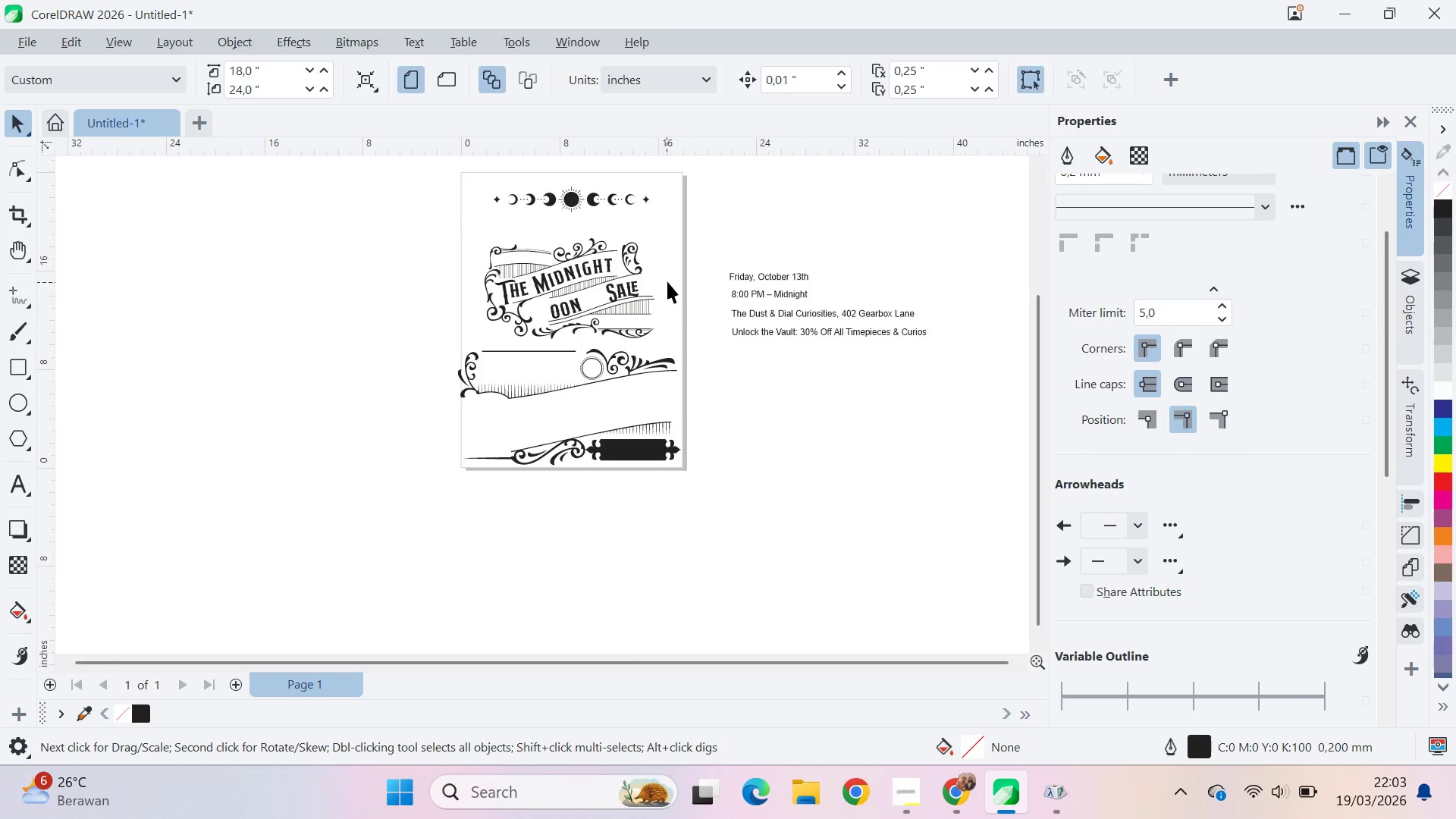 
left_click_drag(start_coordinate=[686, 226], to_coordinate=[665, 274])
 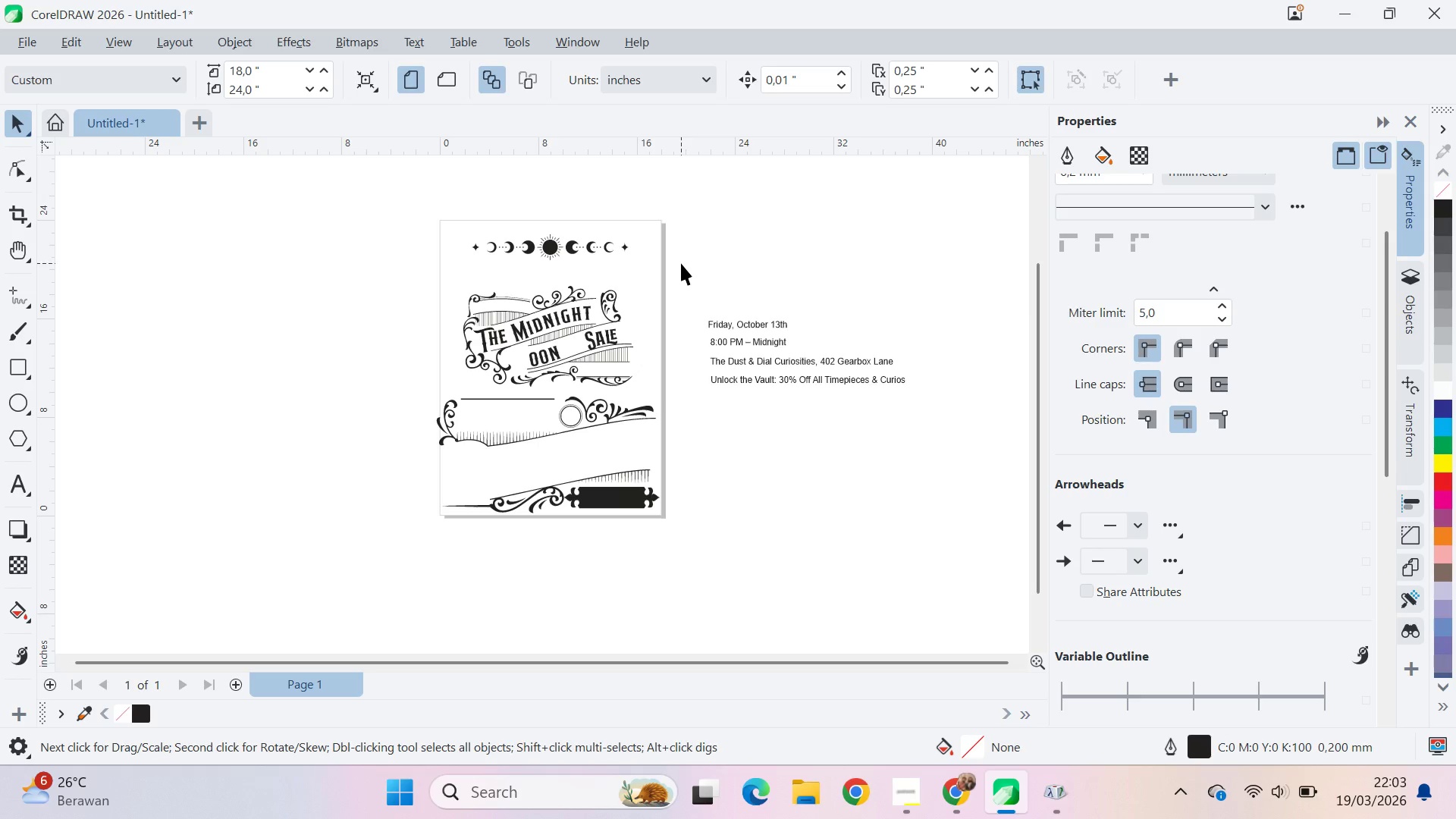 
key(V)
 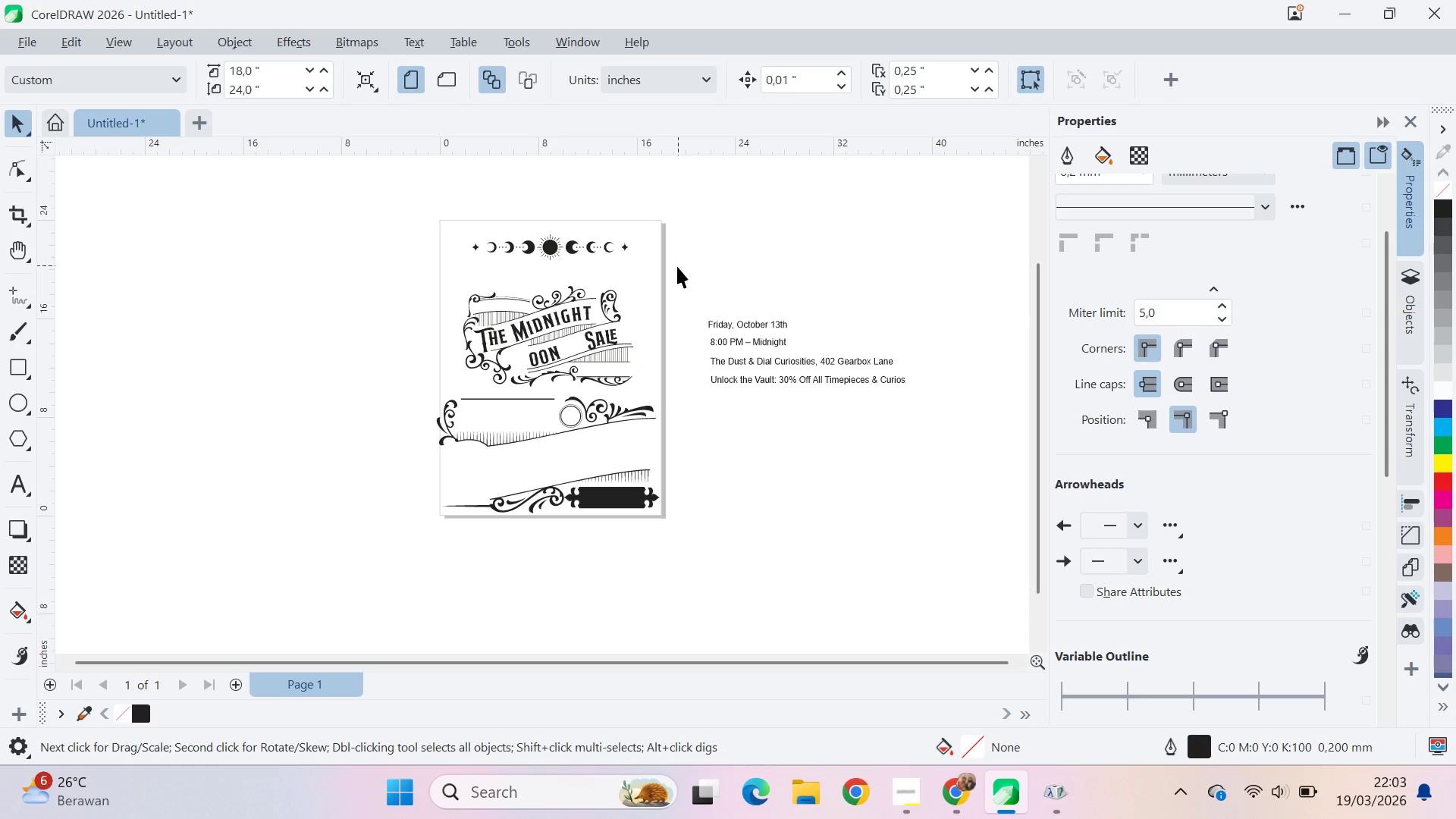 
left_click_drag(start_coordinate=[676, 268], to_coordinate=[418, 395])
 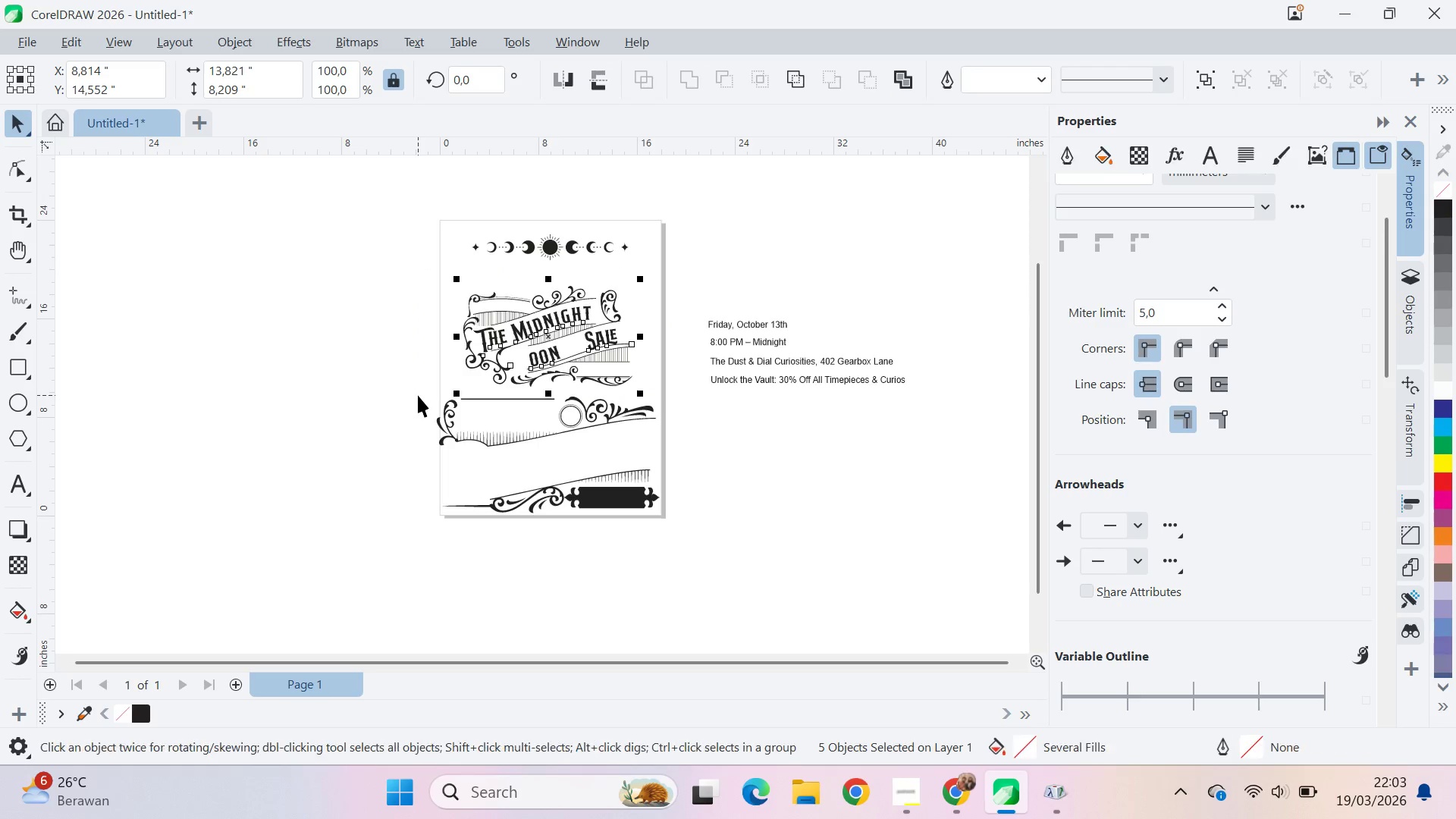 
key(Delete)
 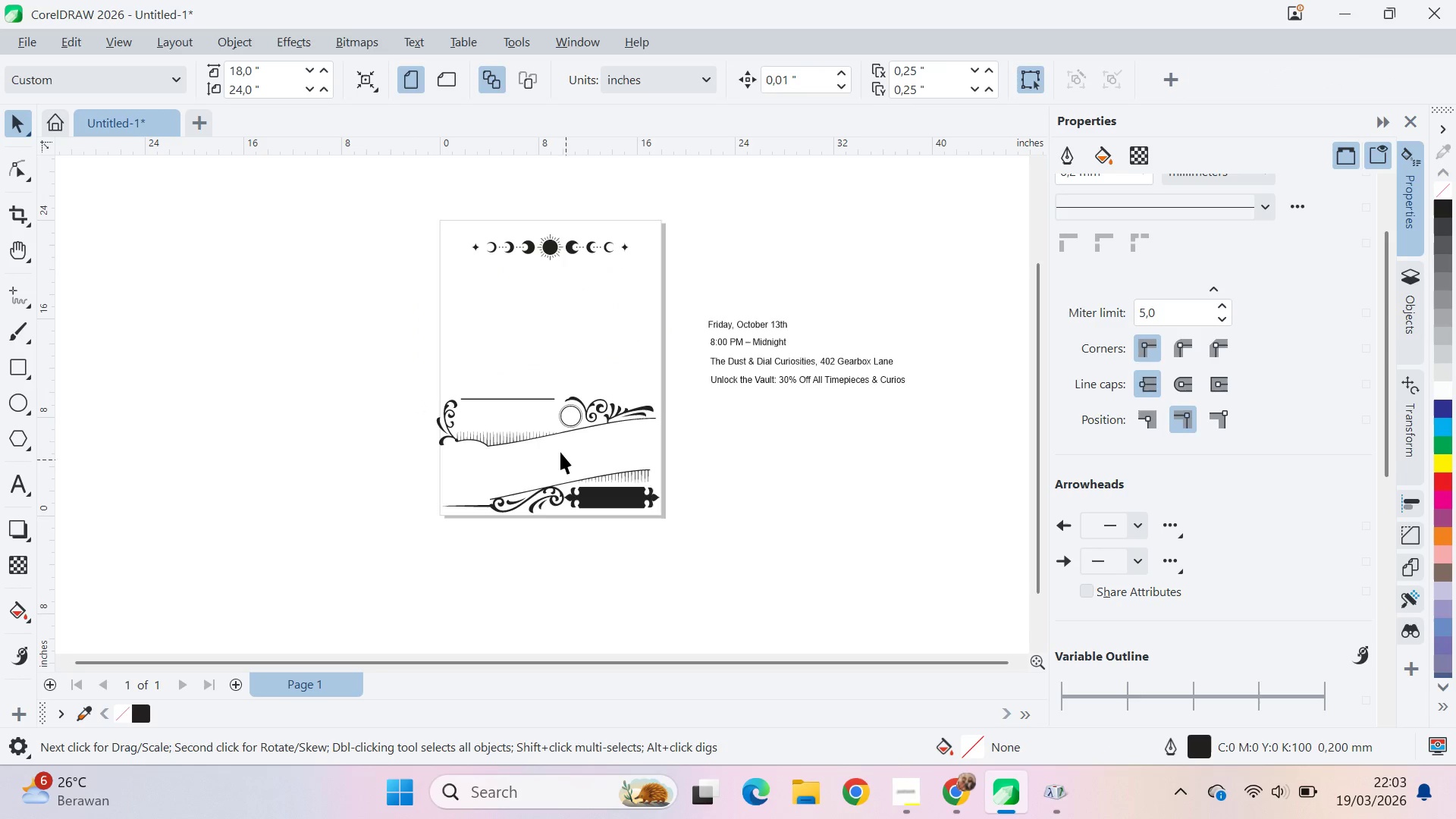 
left_click_drag(start_coordinate=[549, 441], to_coordinate=[549, 413])
 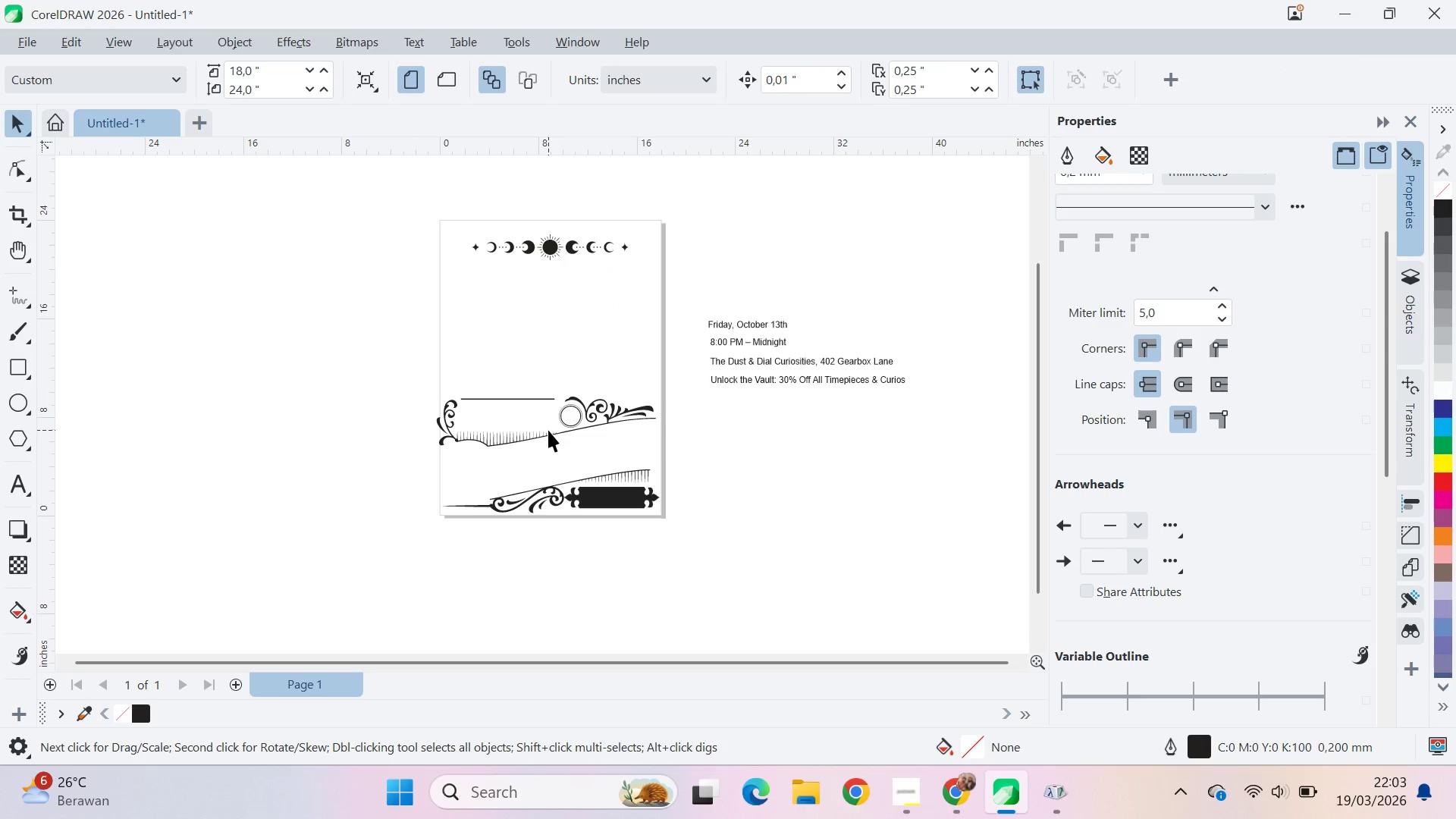 
left_click_drag(start_coordinate=[548, 431], to_coordinate=[560, 338])
 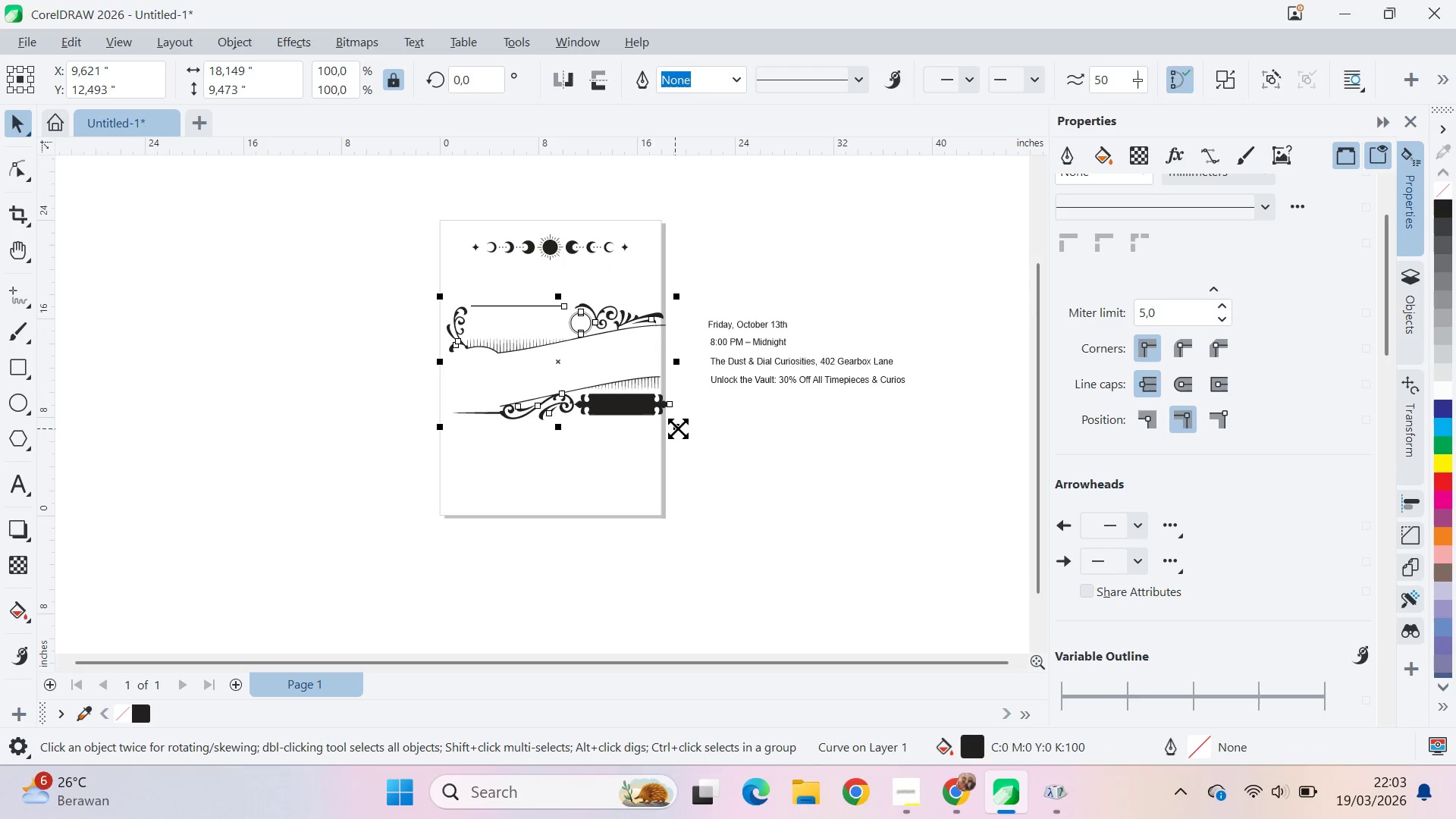 
left_click_drag(start_coordinate=[679, 428], to_coordinate=[664, 422])
 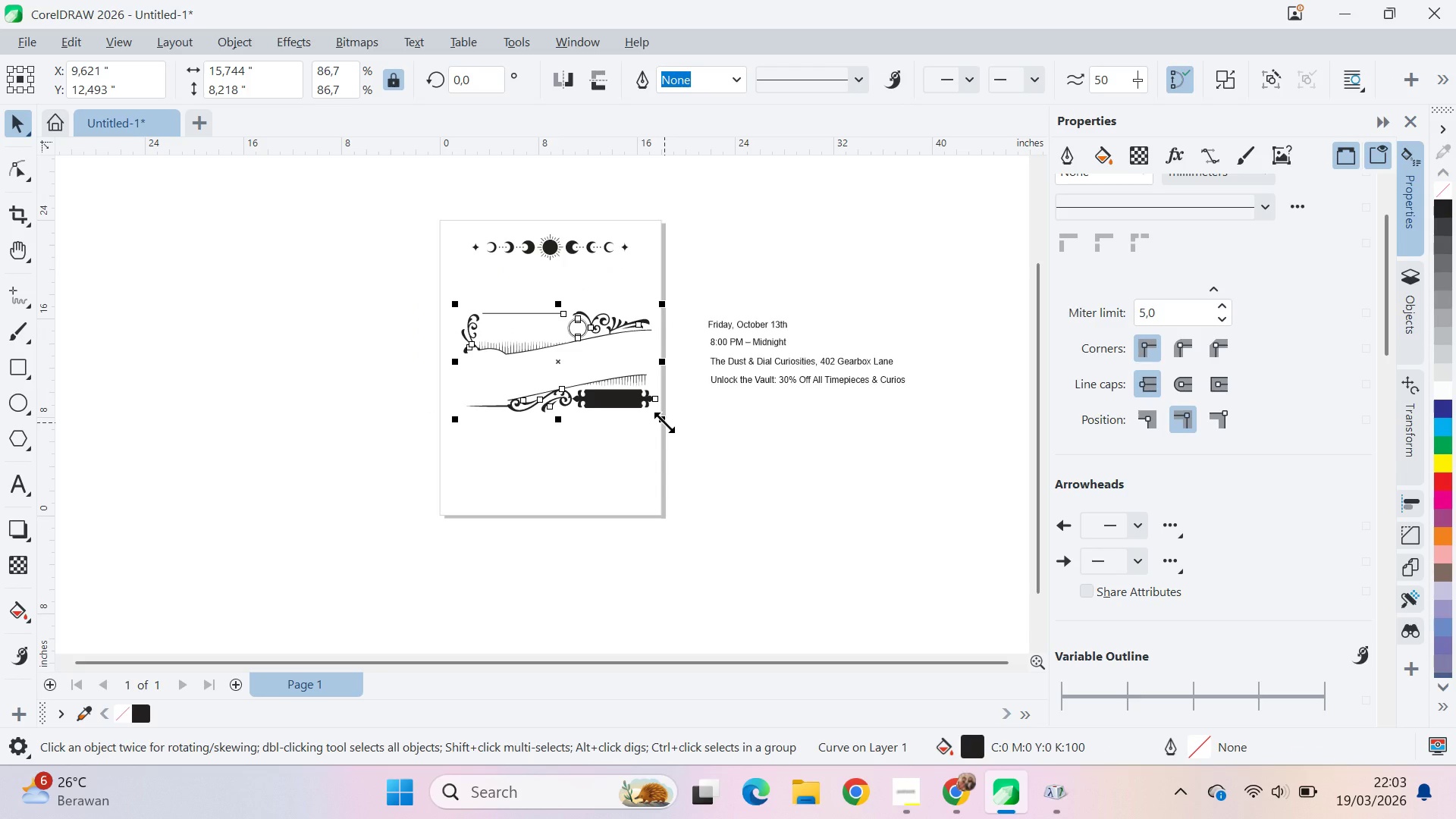 
hold_key(key=ShiftLeft, duration=0.42)
 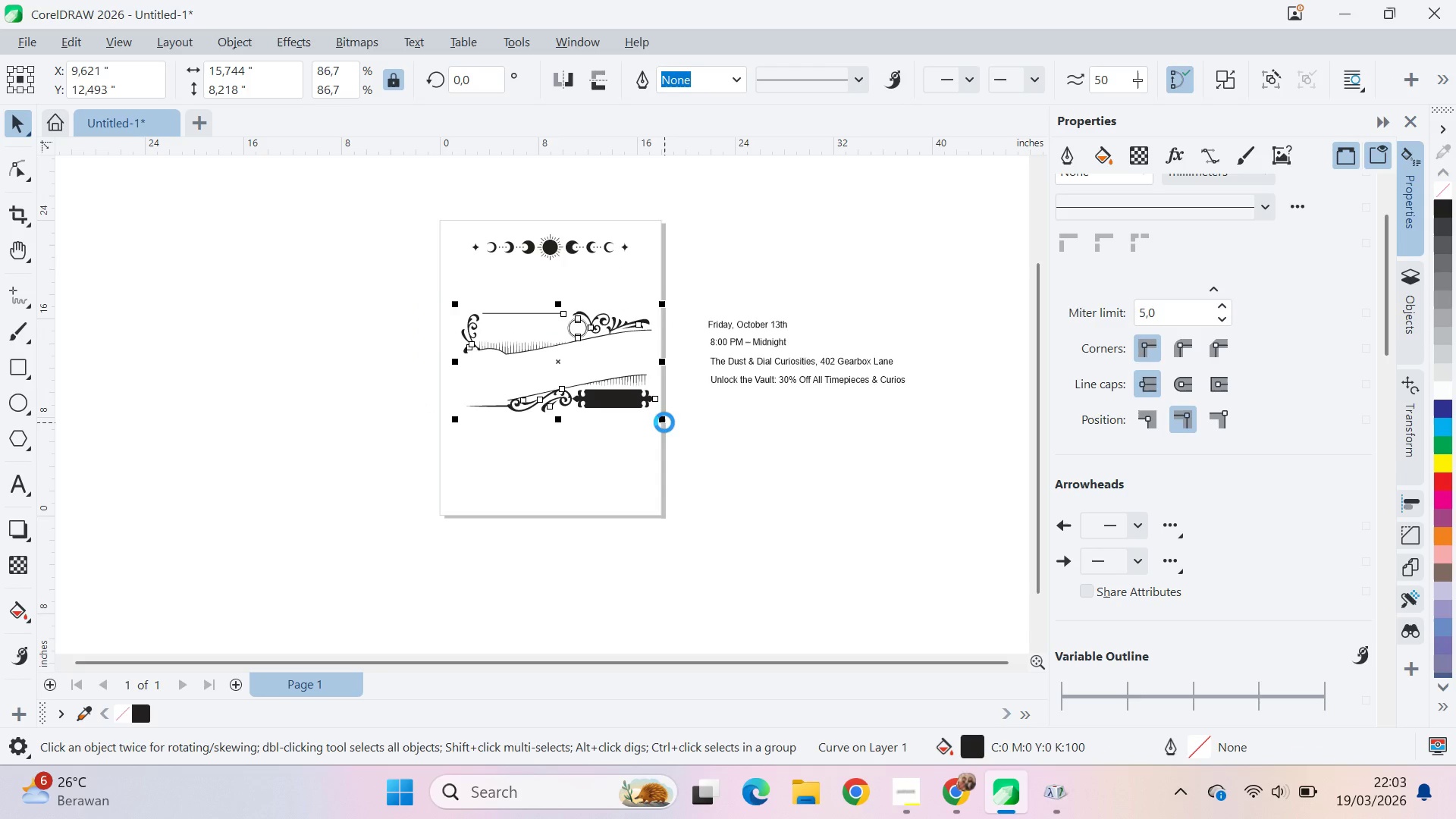 
key(P)
 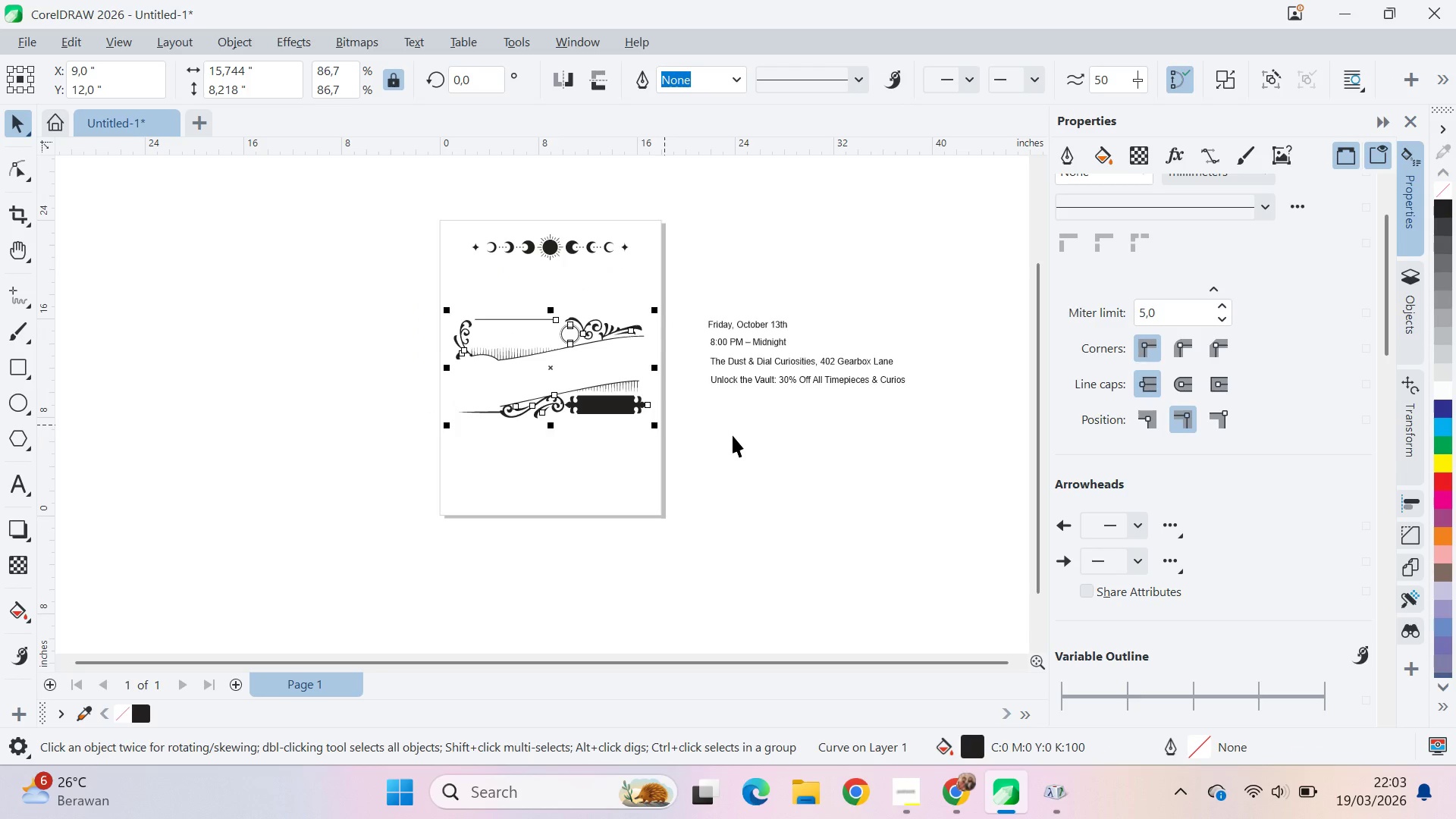 
left_click([733, 435])
 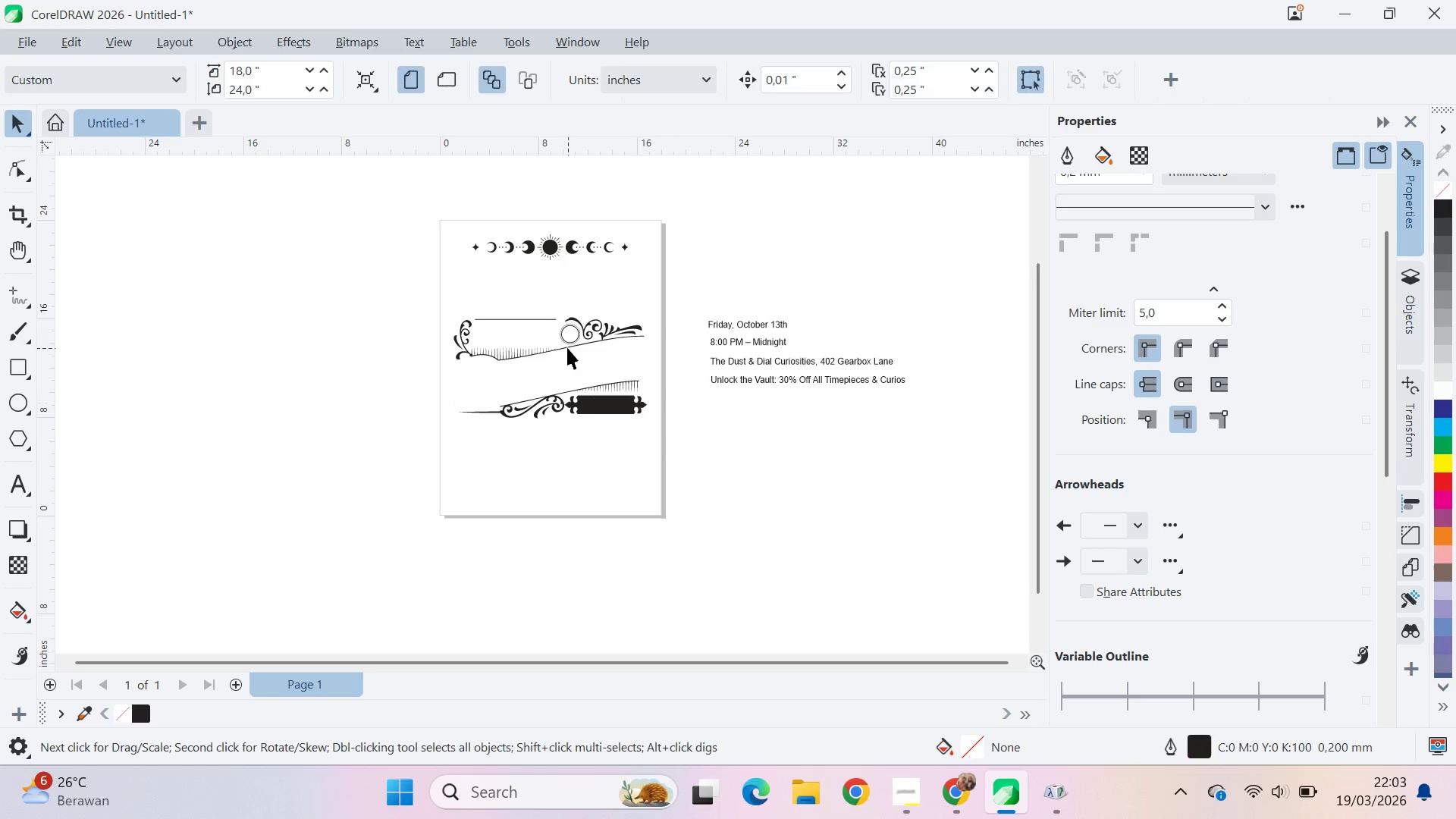 
key(Q)
 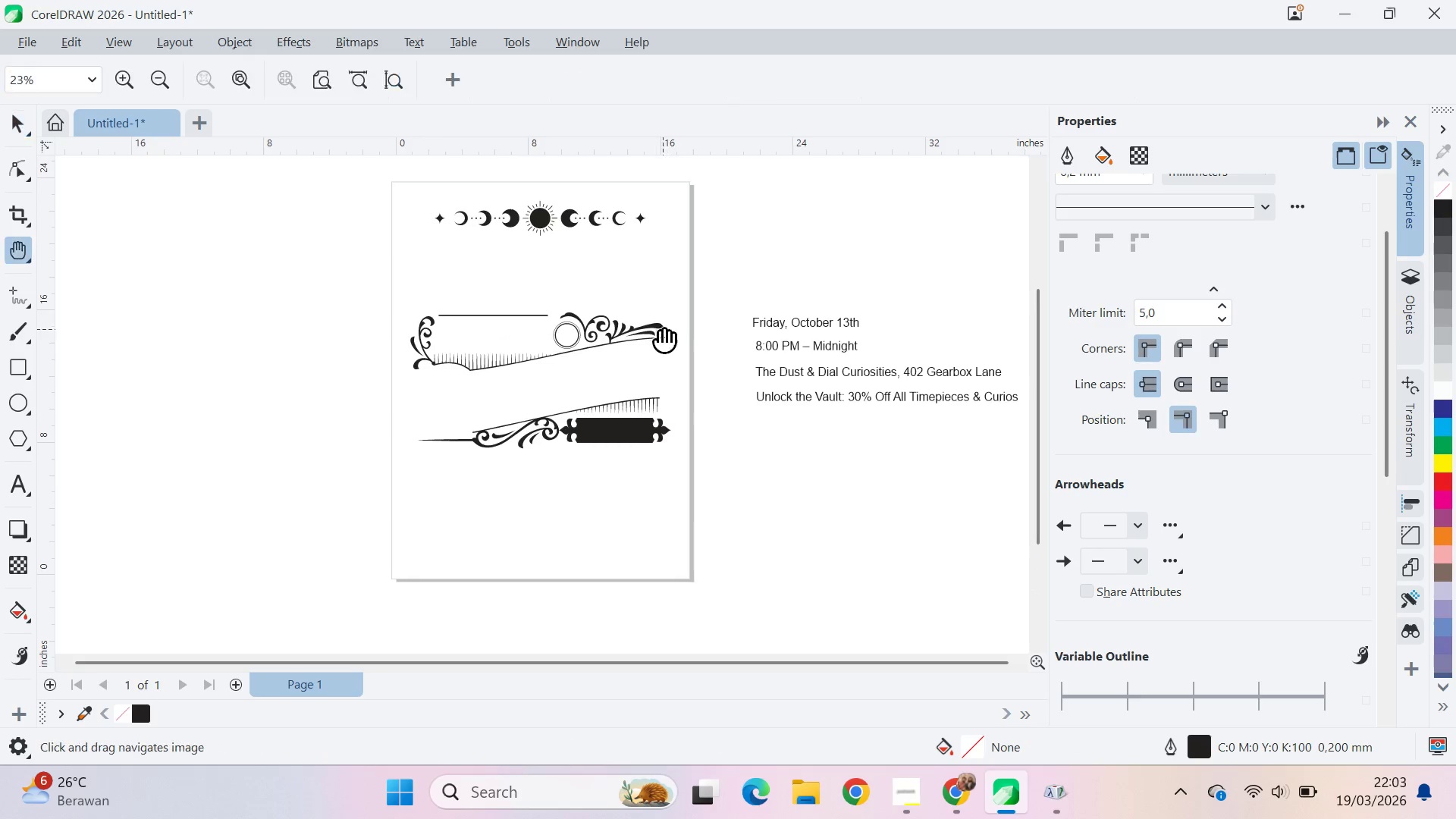 
left_click_drag(start_coordinate=[667, 324], to_coordinate=[639, 357])
 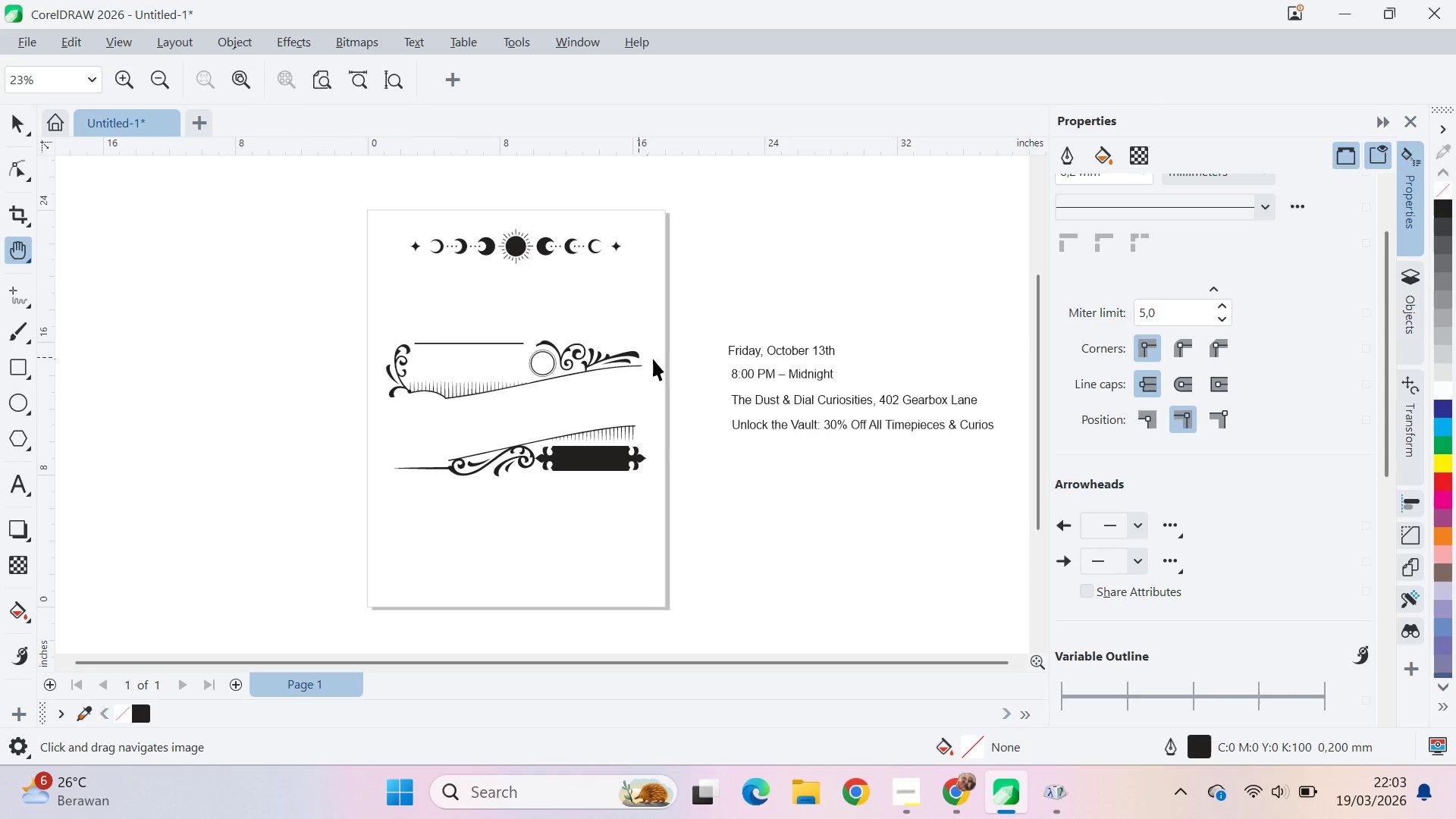 
scroll: coordinate [568, 347], scroll_direction: up, amount: 2.0
 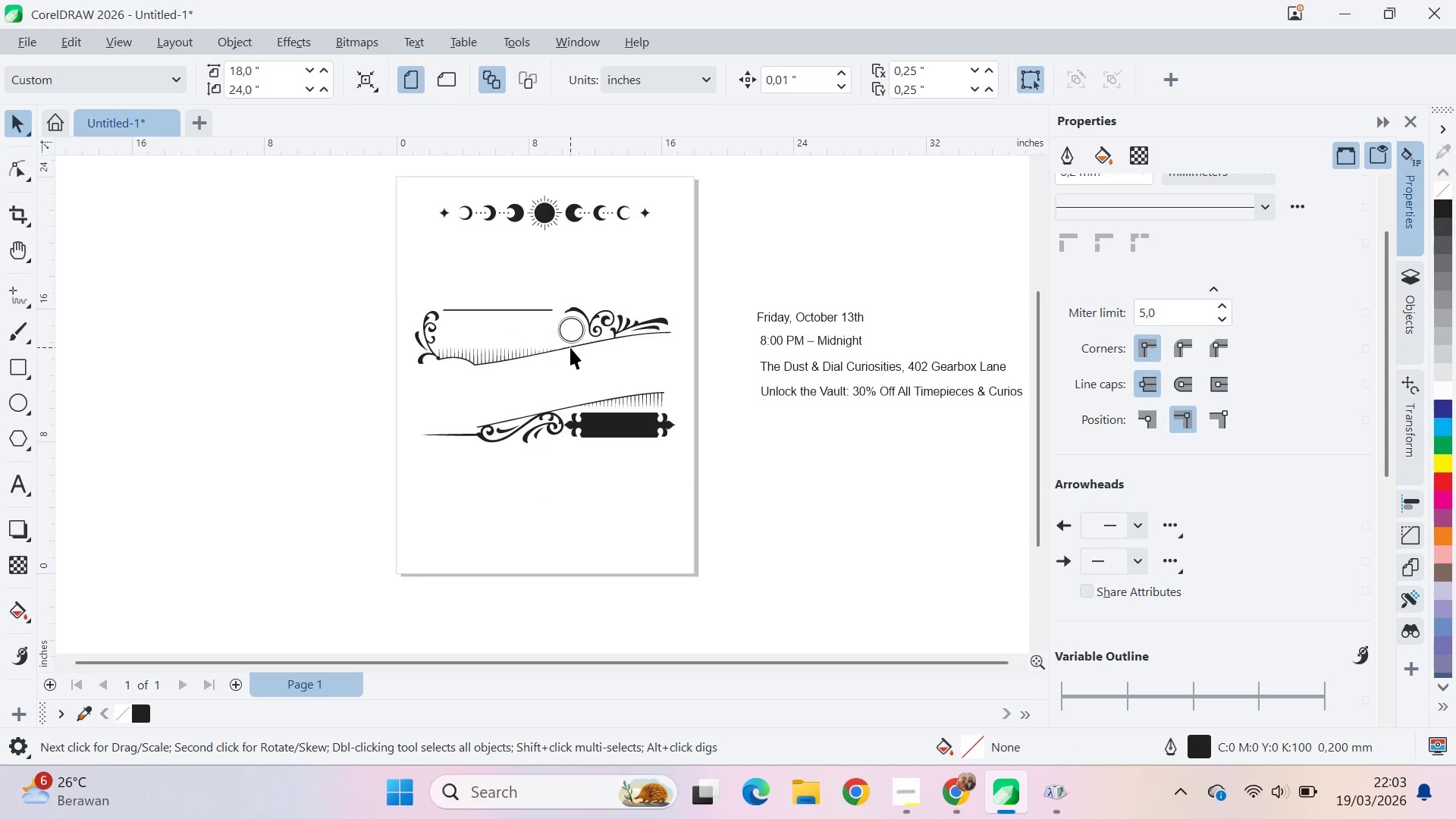 
key(V)
 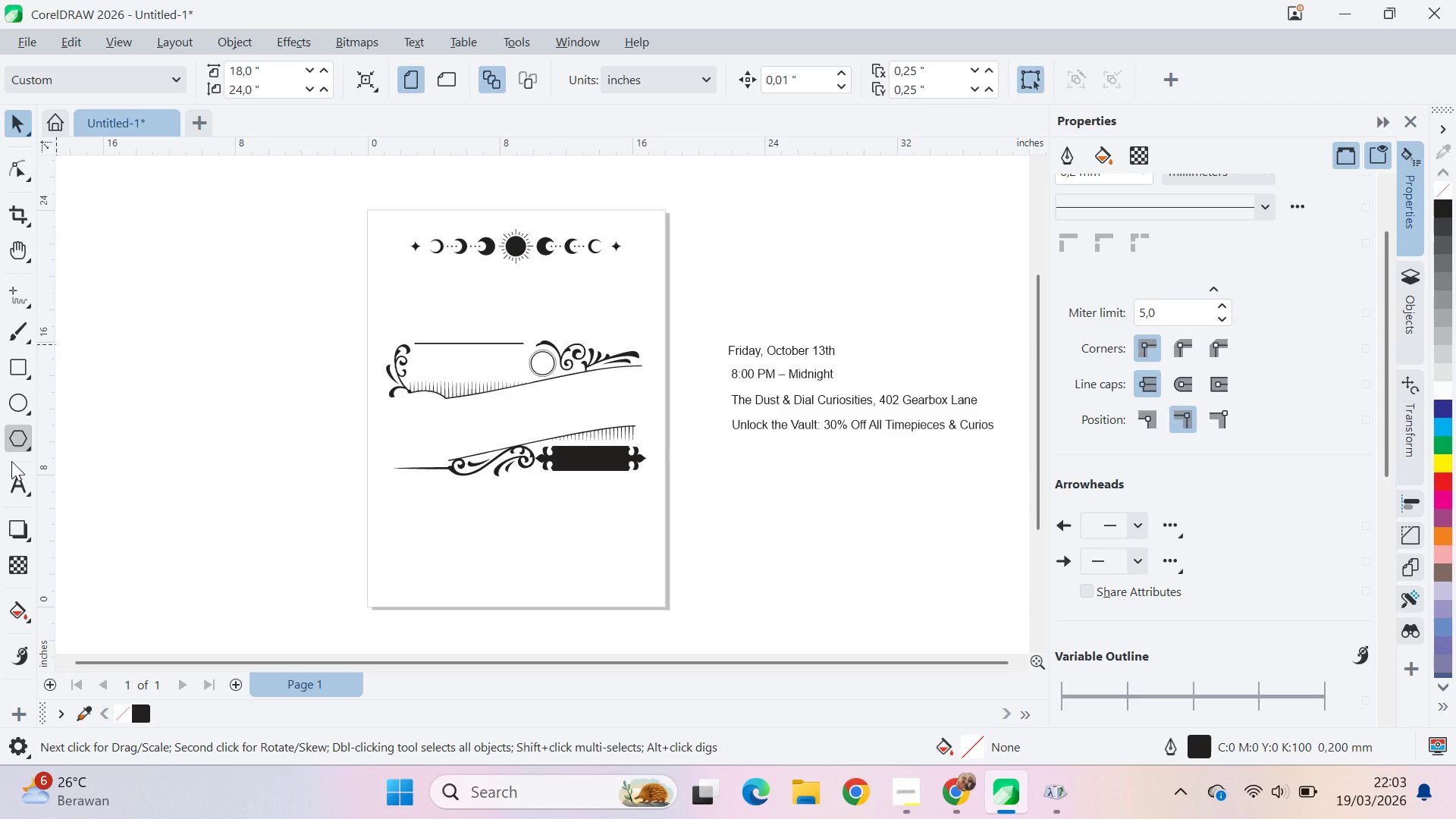 
key(Alt+Tab)
 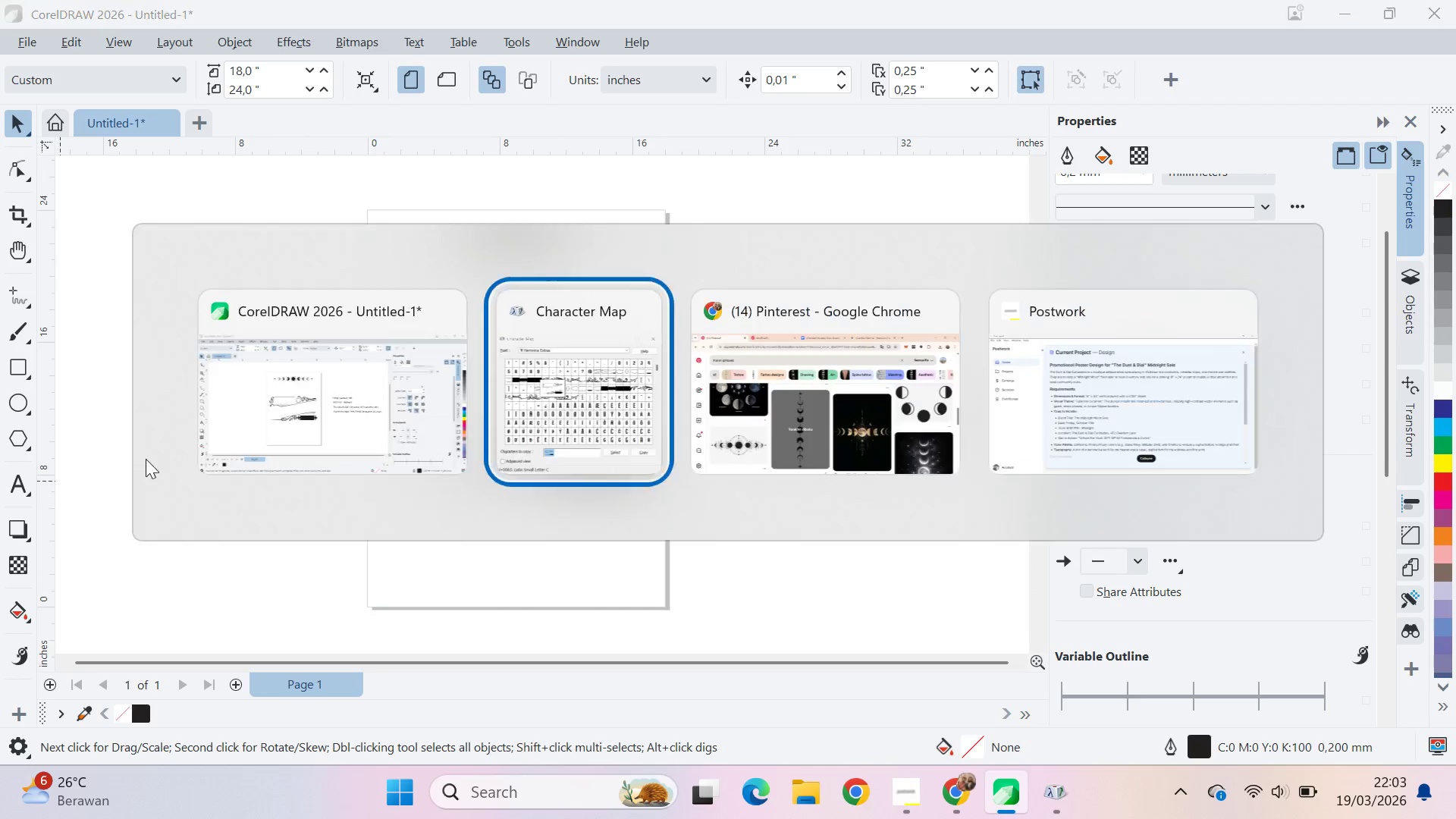 
key(Alt+Tab)
 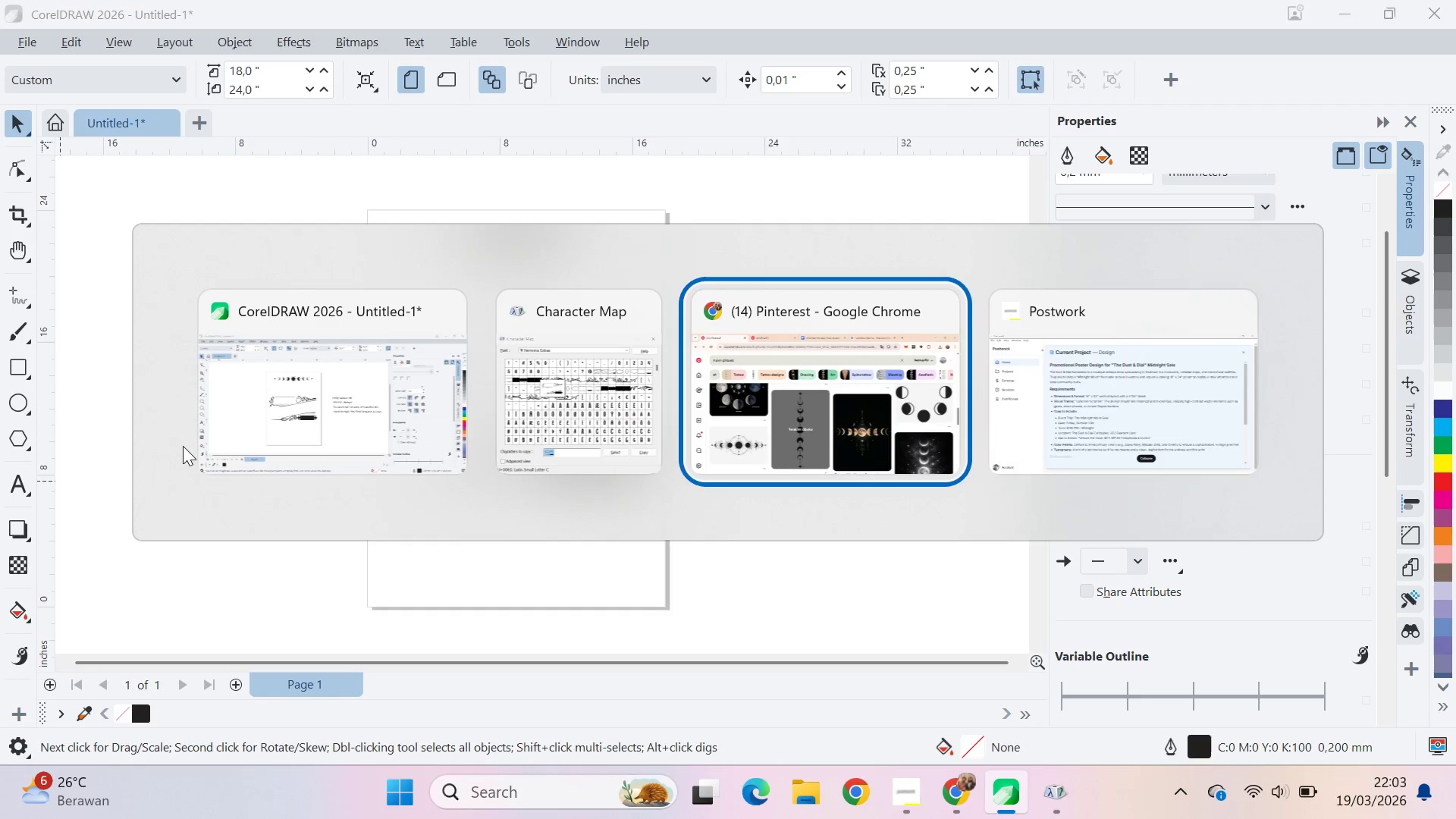 
key(Alt+Tab)